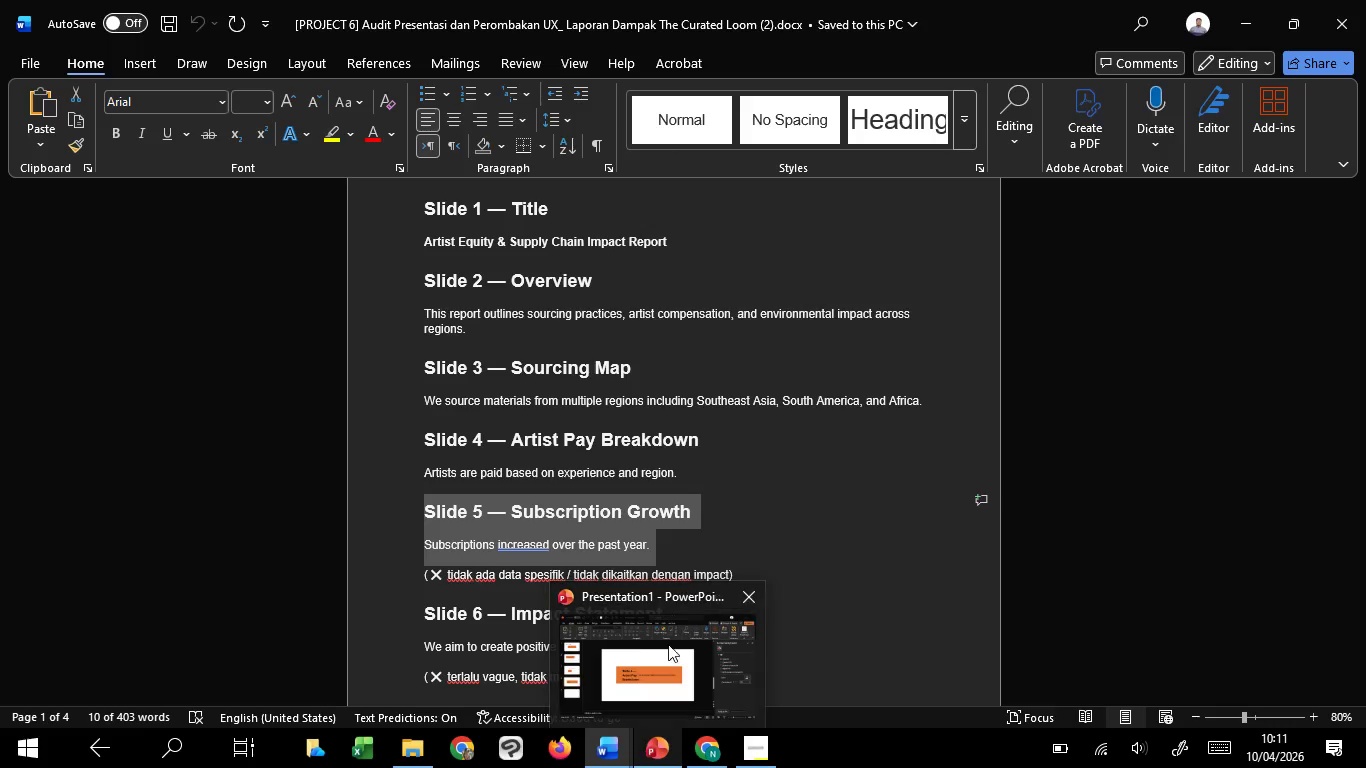 
left_click([670, 642])
 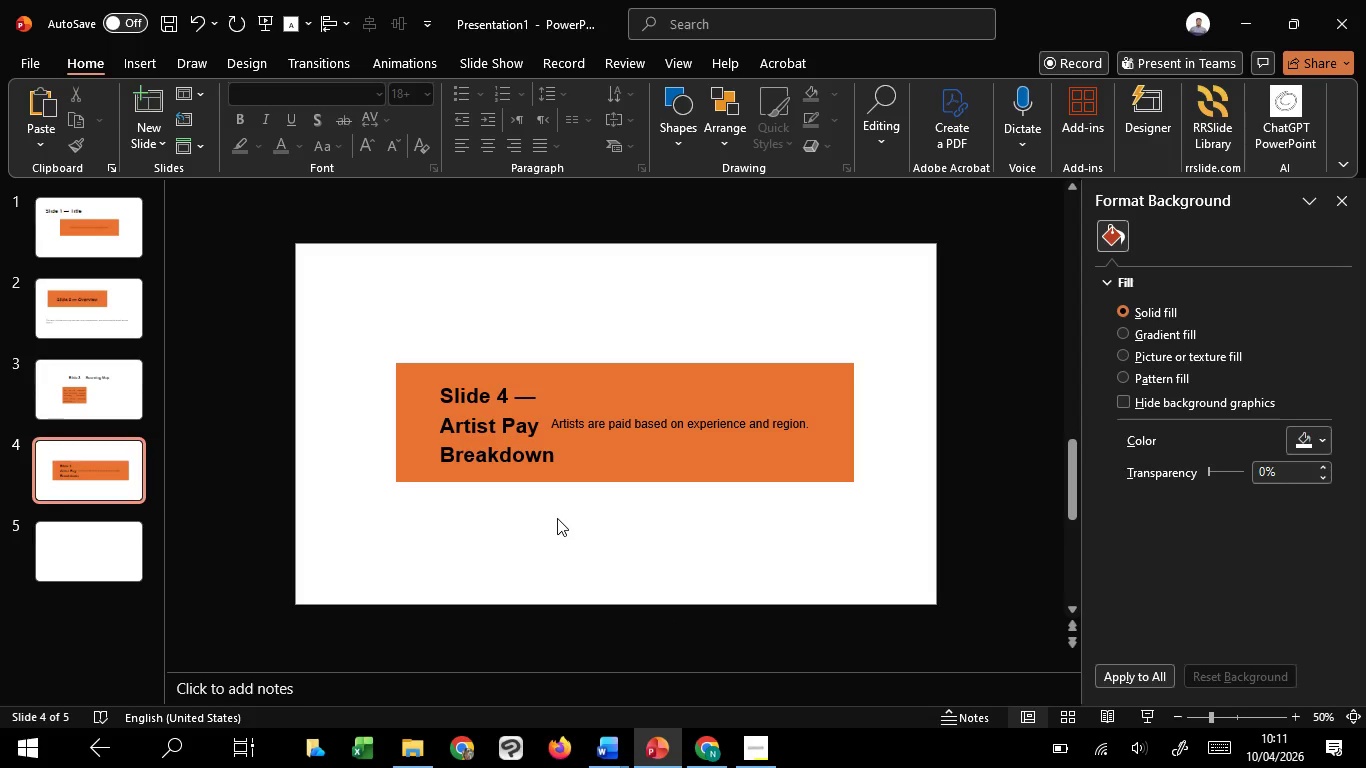 
scroll: coordinate [557, 518], scroll_direction: down, amount: 1.0
 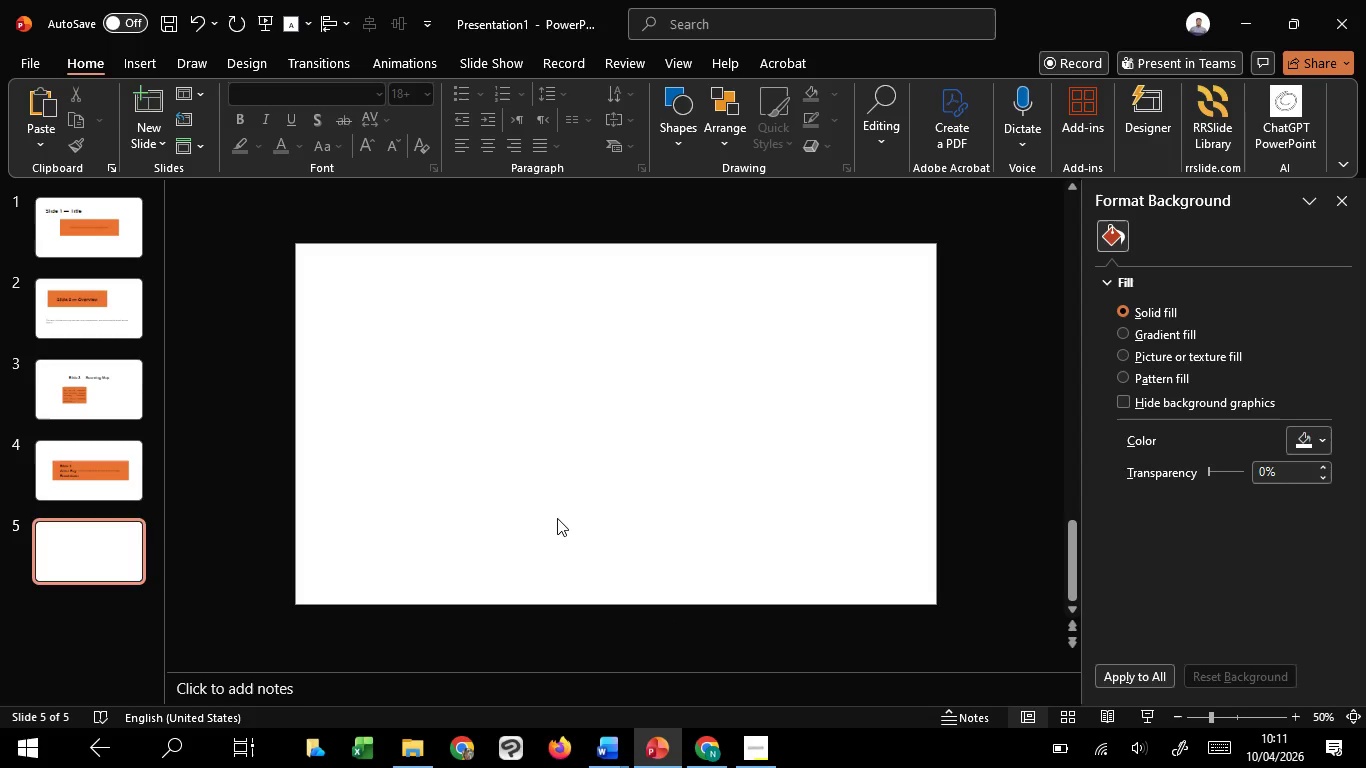 
key(Control+V)
 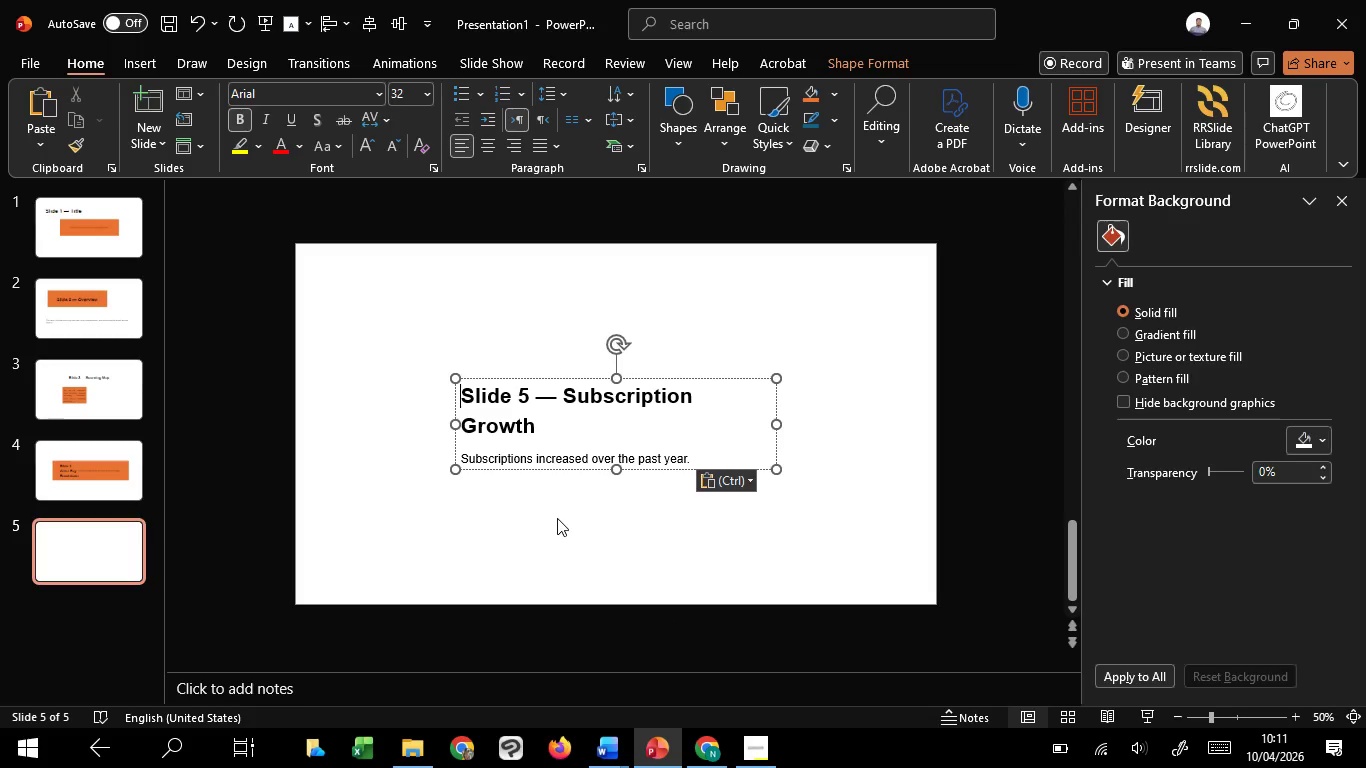 
left_click([557, 518])
 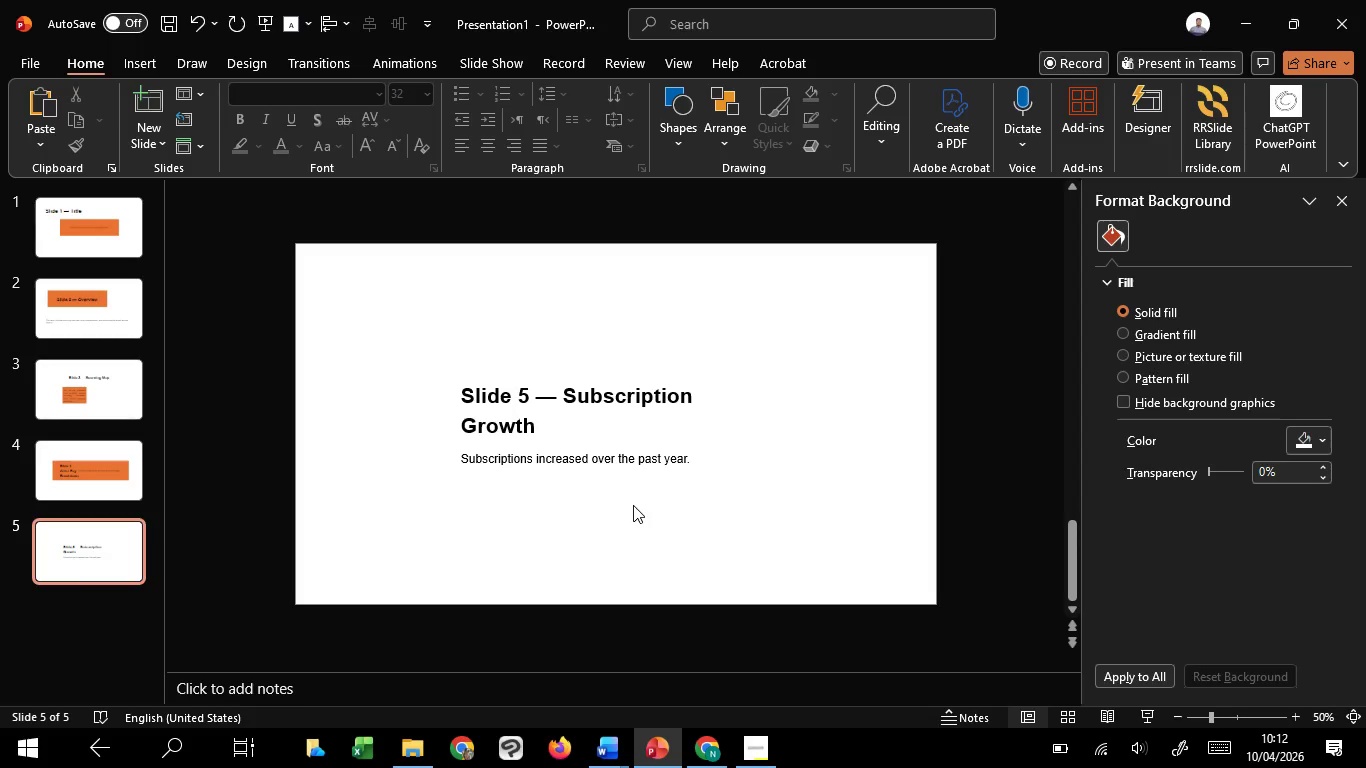 
wait(15.48)
 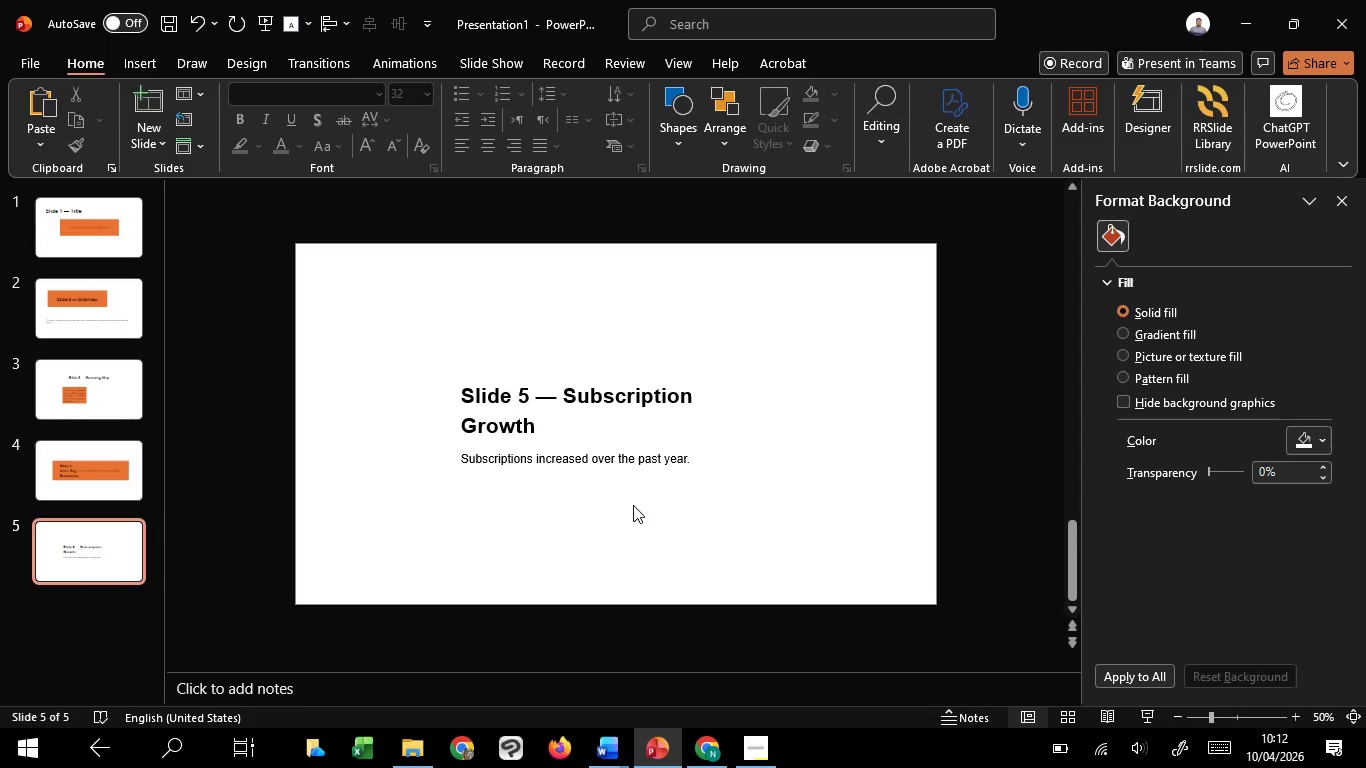 
left_click_drag(start_coordinate=[464, 464], to_coordinate=[747, 450])
 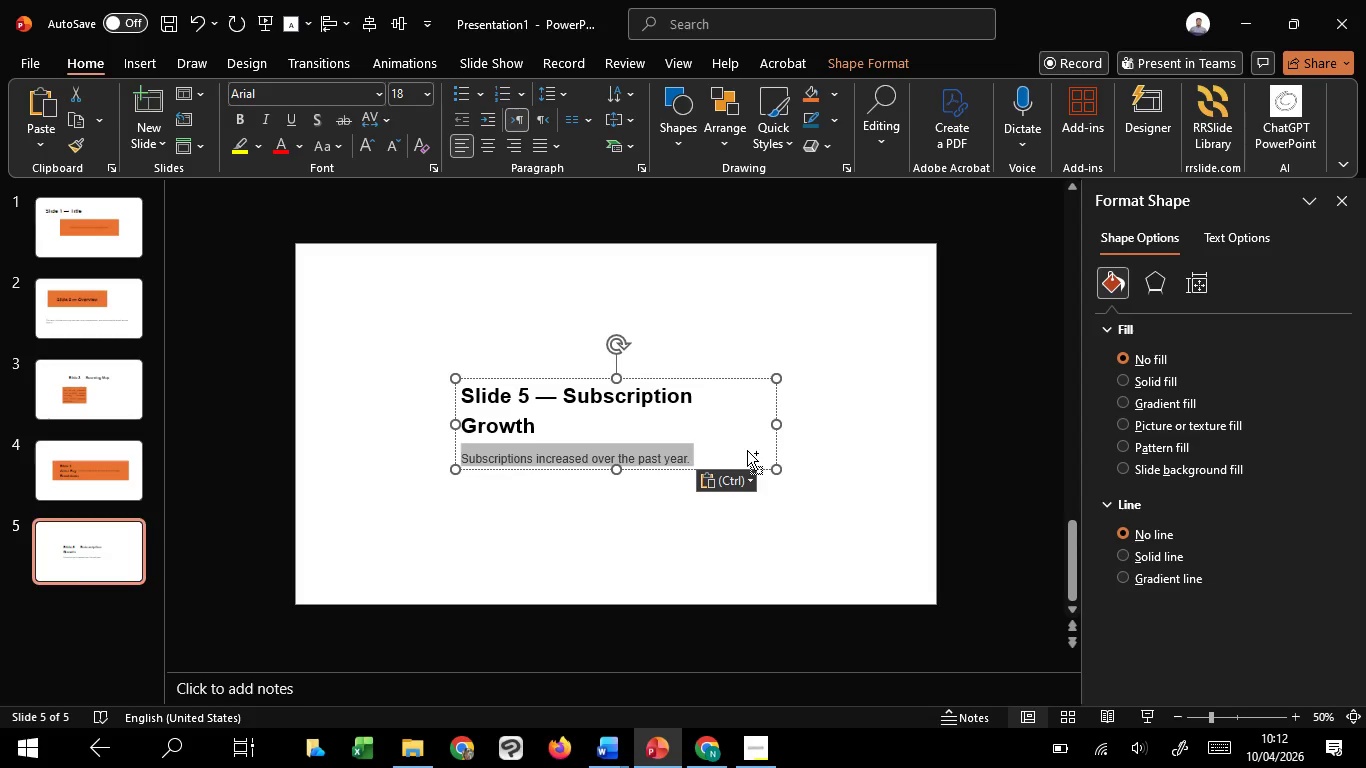 
key(Control+C)
 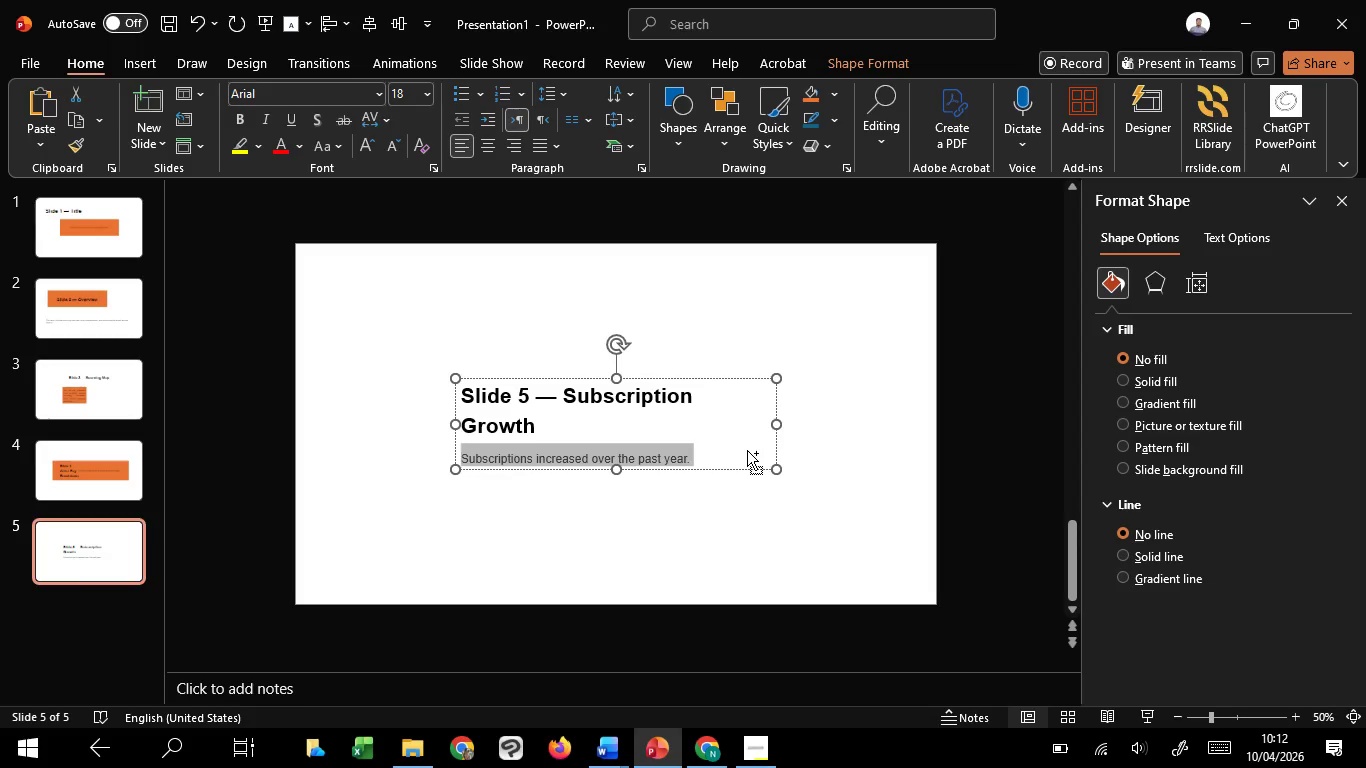 
key(Control+C)
 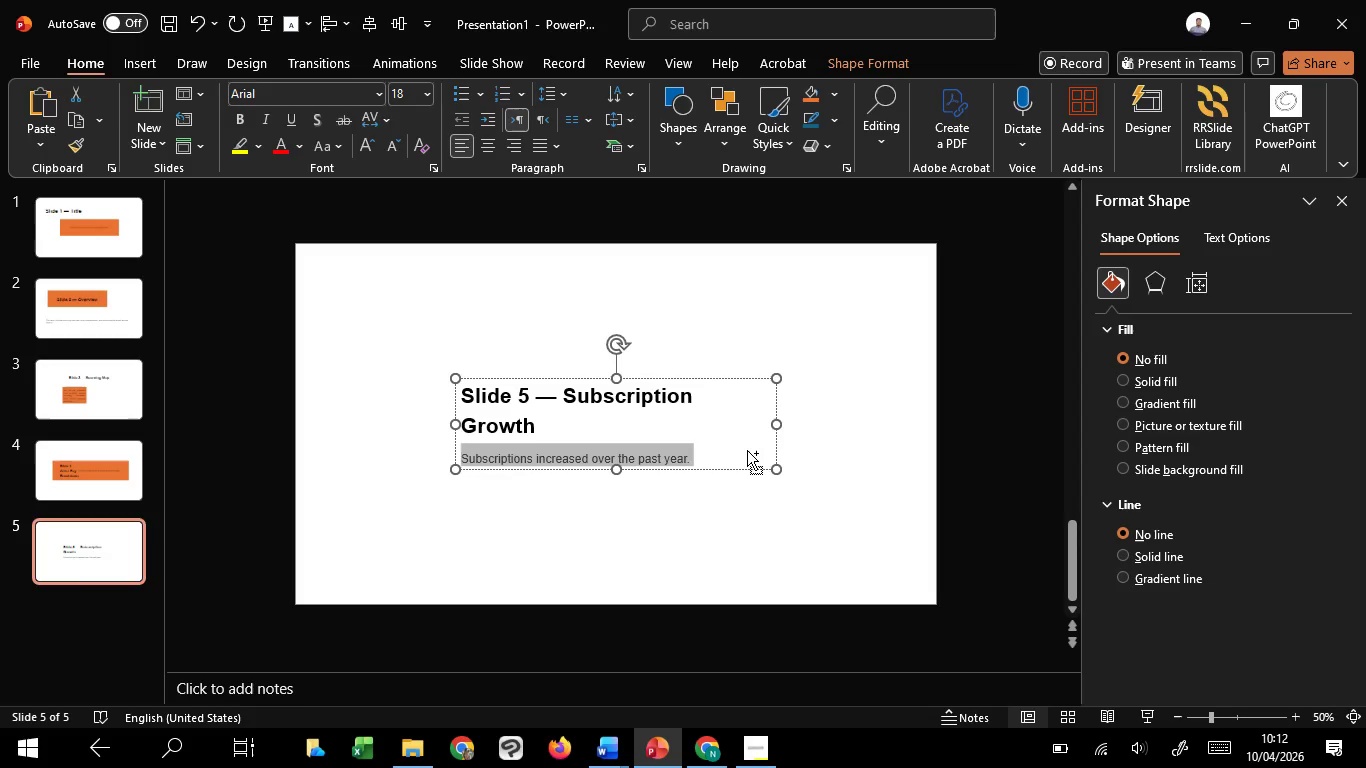 
key(Control+C)
 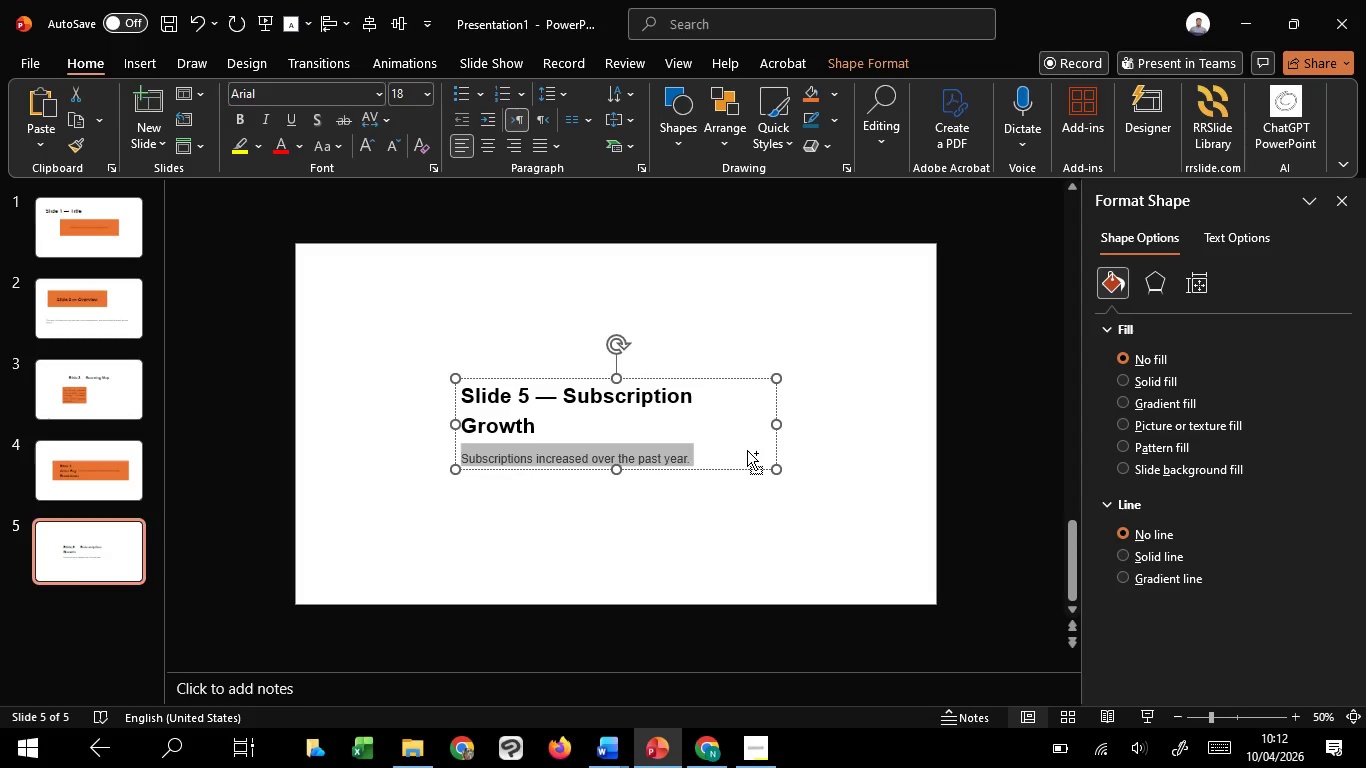 
key(Control+C)
 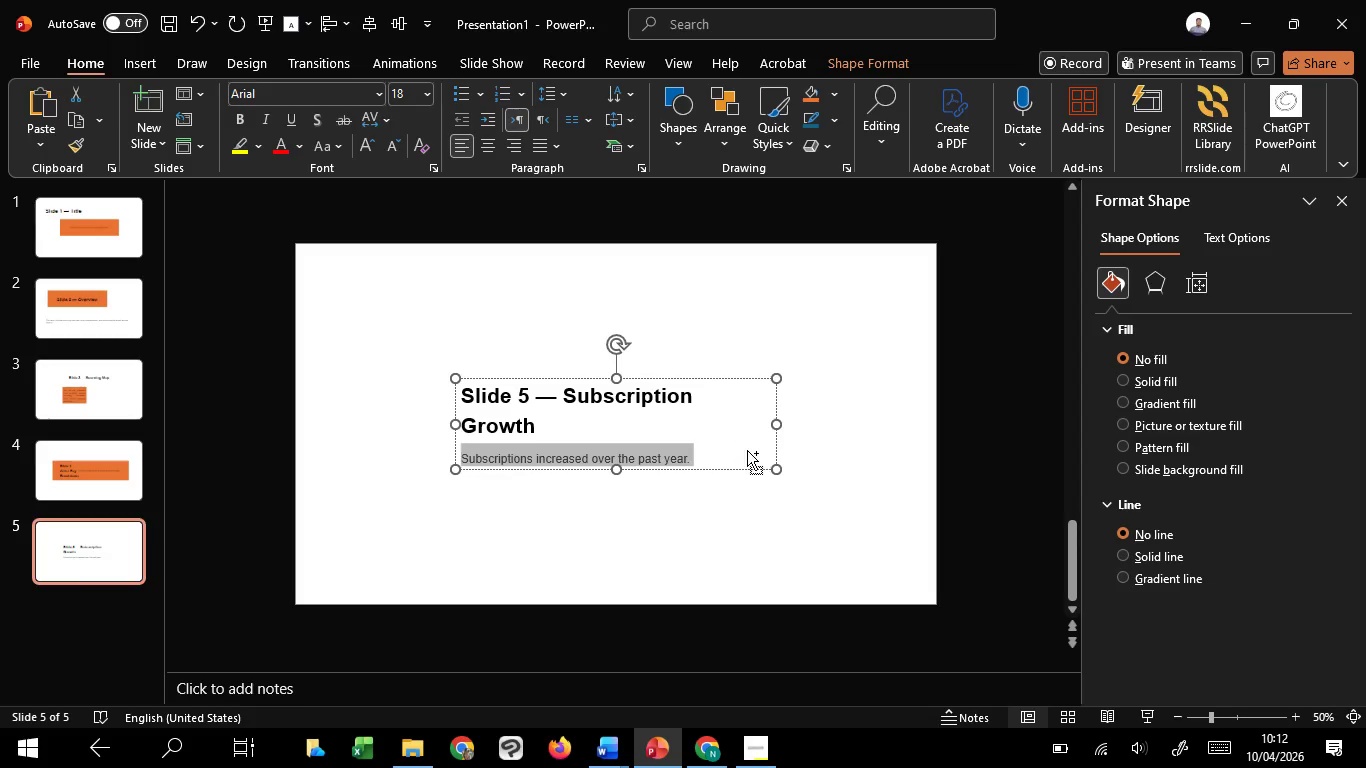 
key(Control+C)
 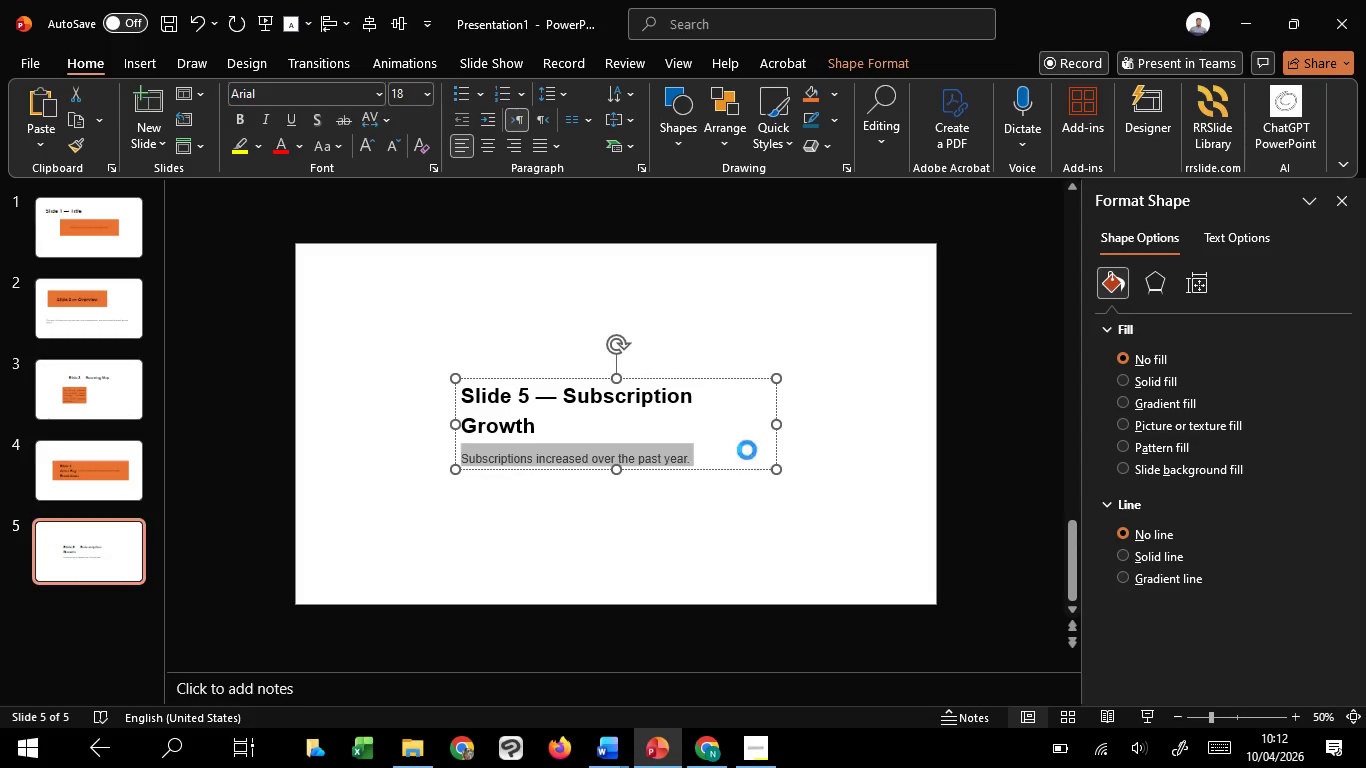 
key(Control+C)
 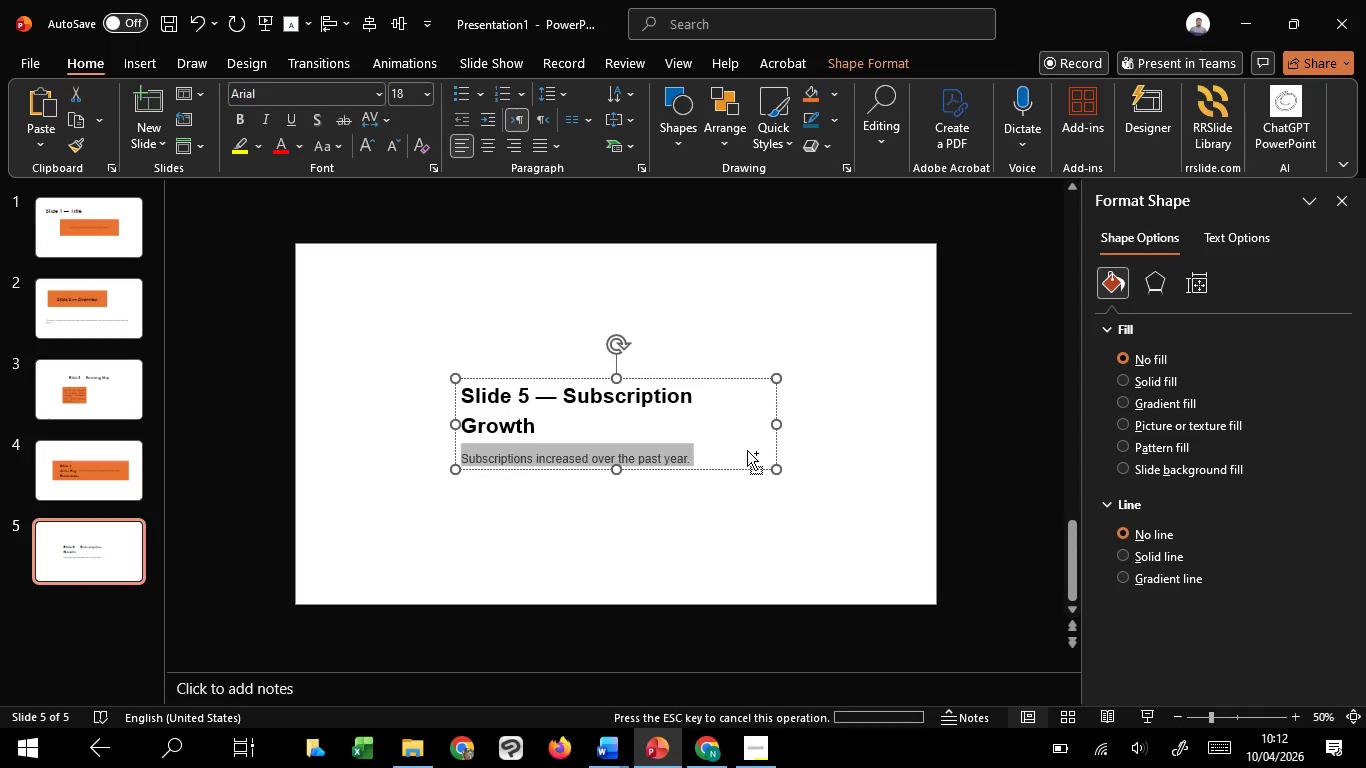 
key(Control+C)
 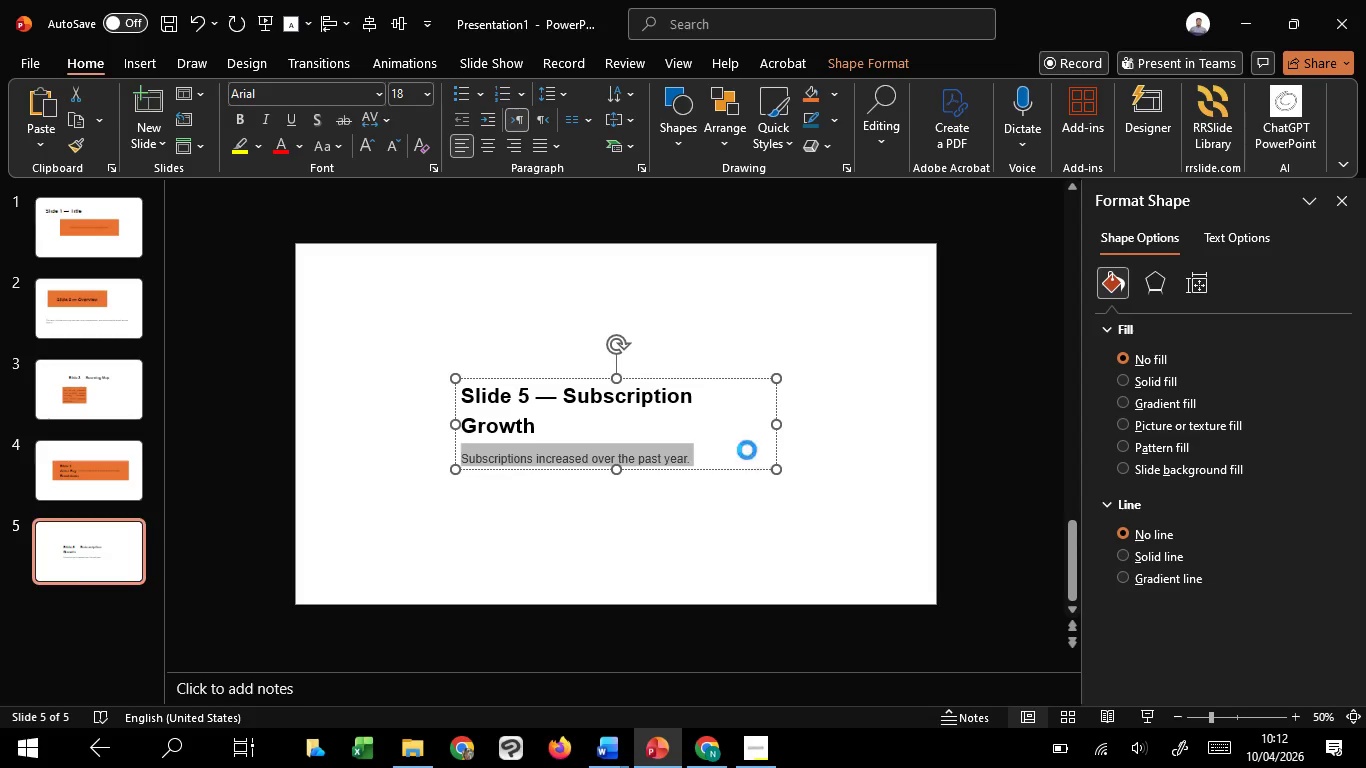 
key(Control+C)
 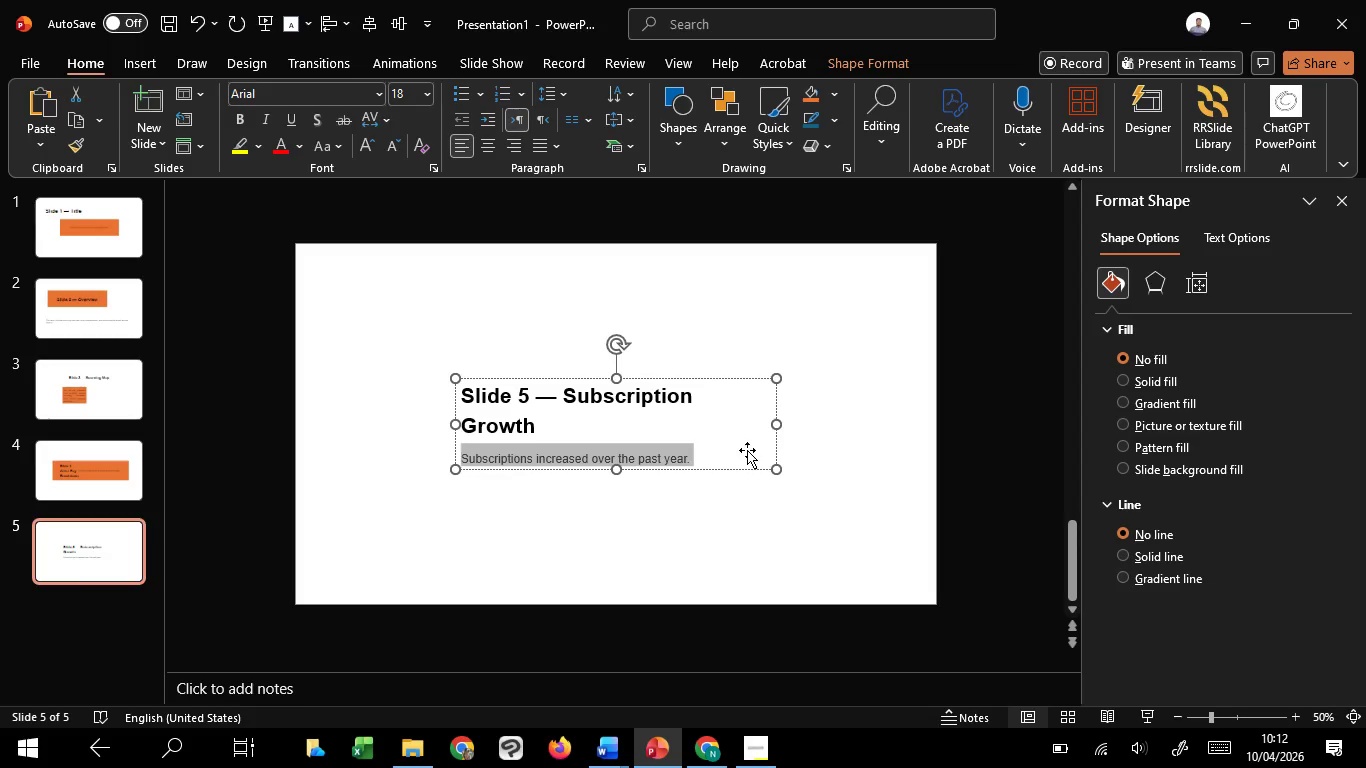 
key(Control+C)
 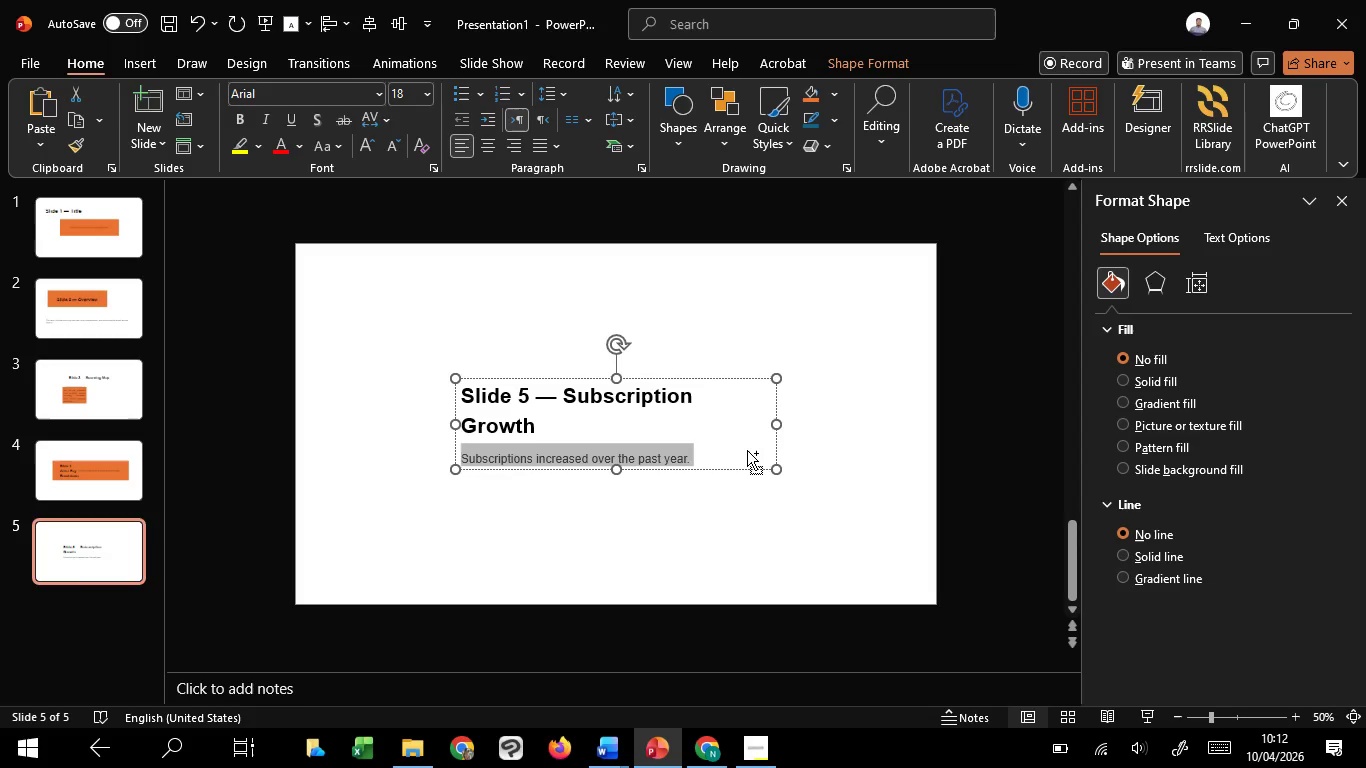 
key(Control+C)
 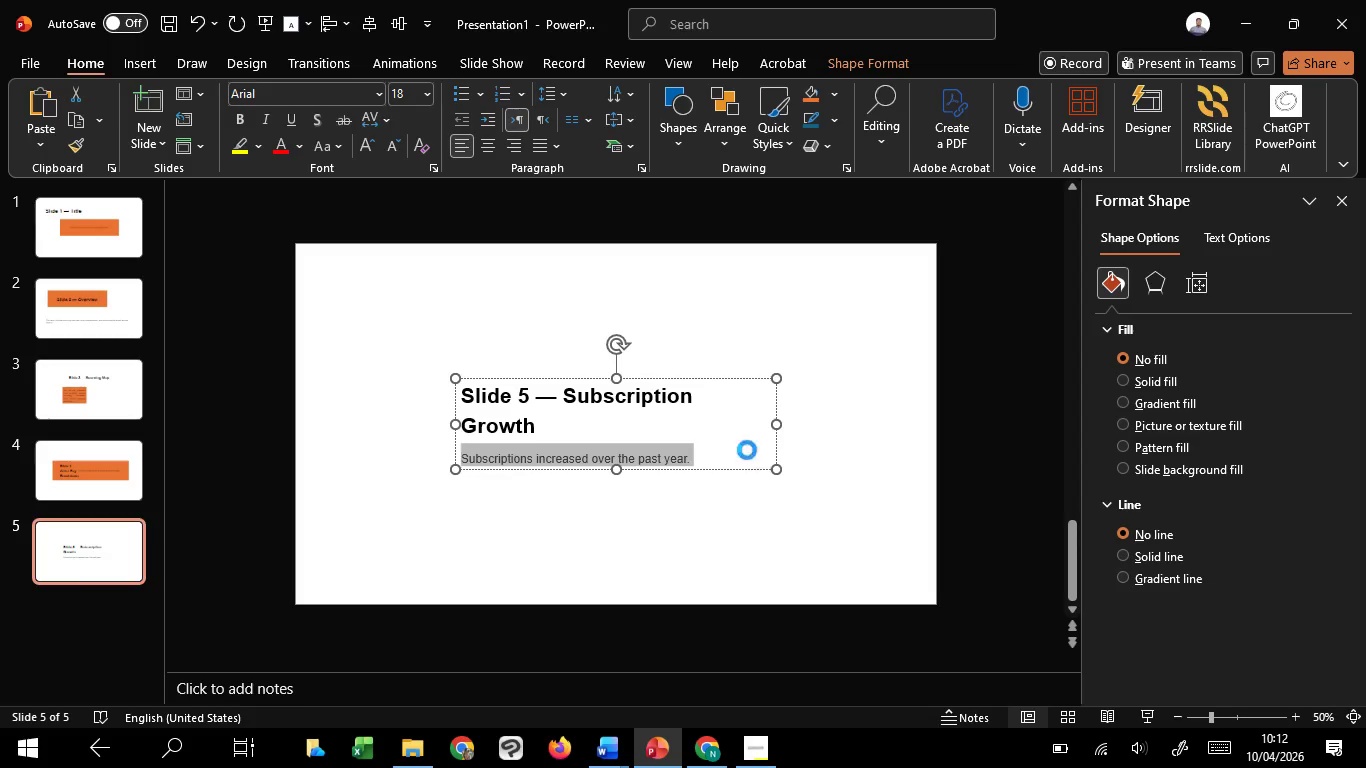 
key(Control+C)
 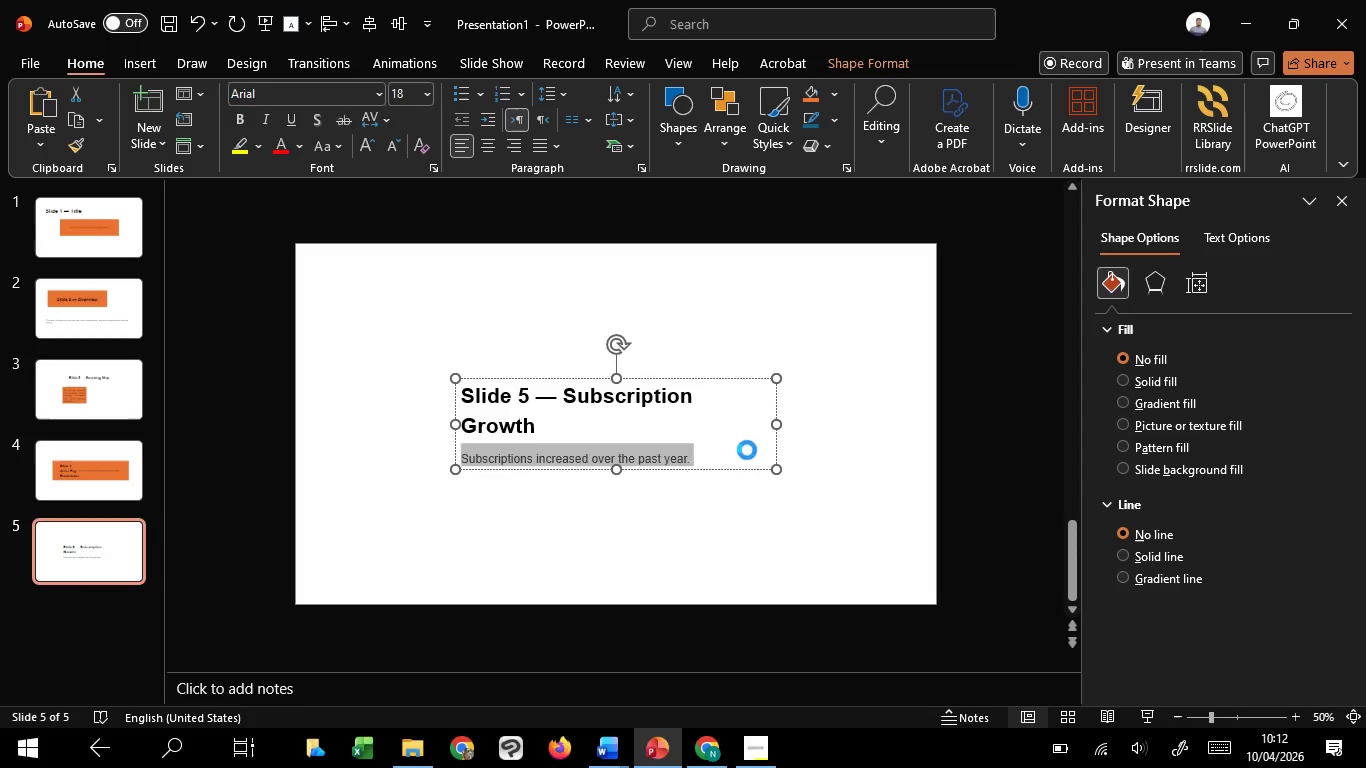 
key(Control+C)
 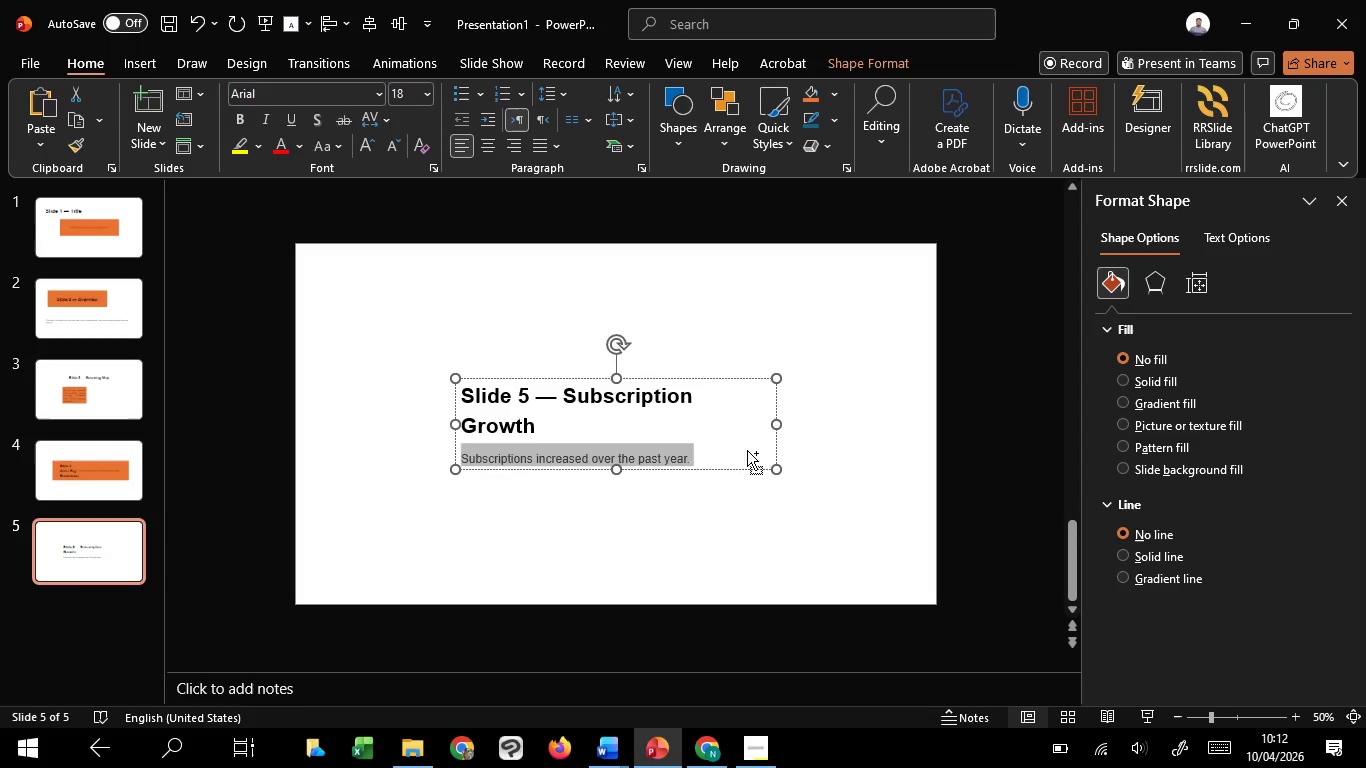 
key(Control+C)
 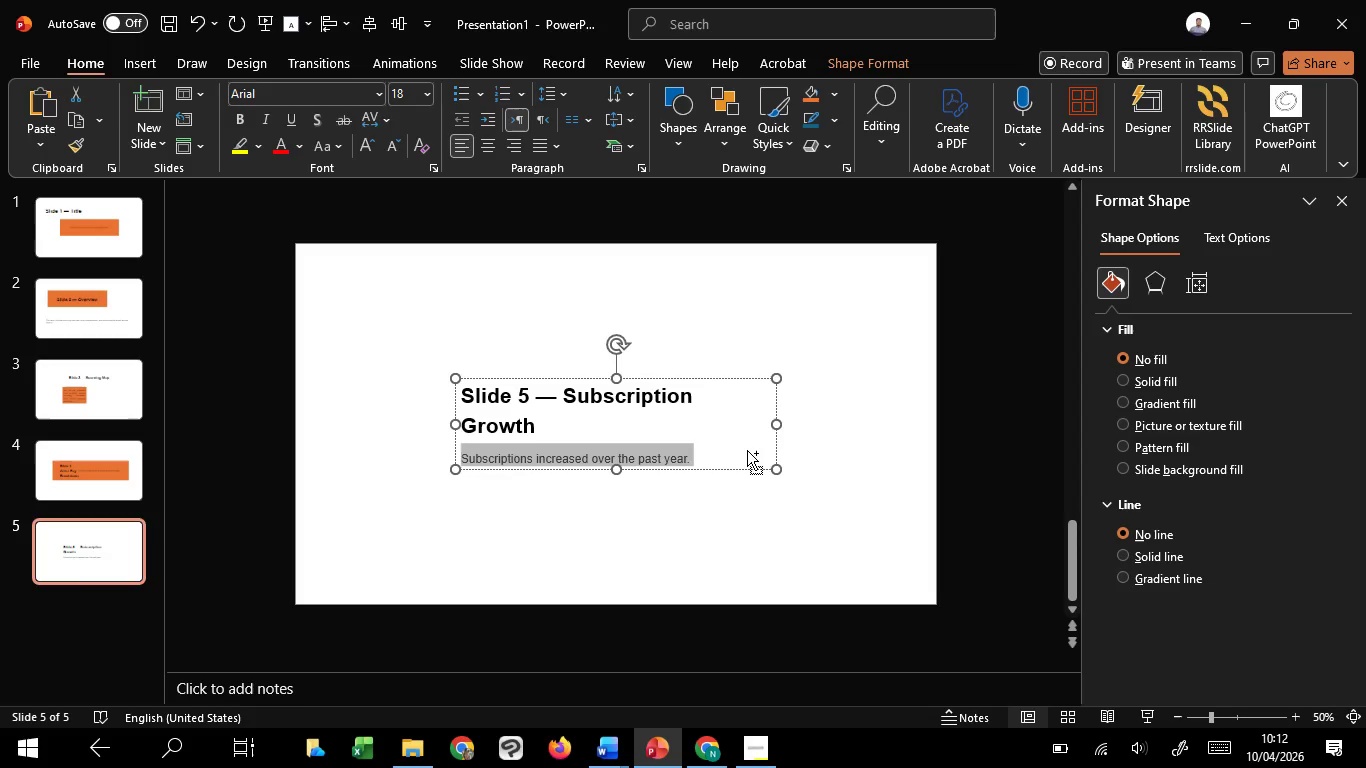 
key(Control+C)
 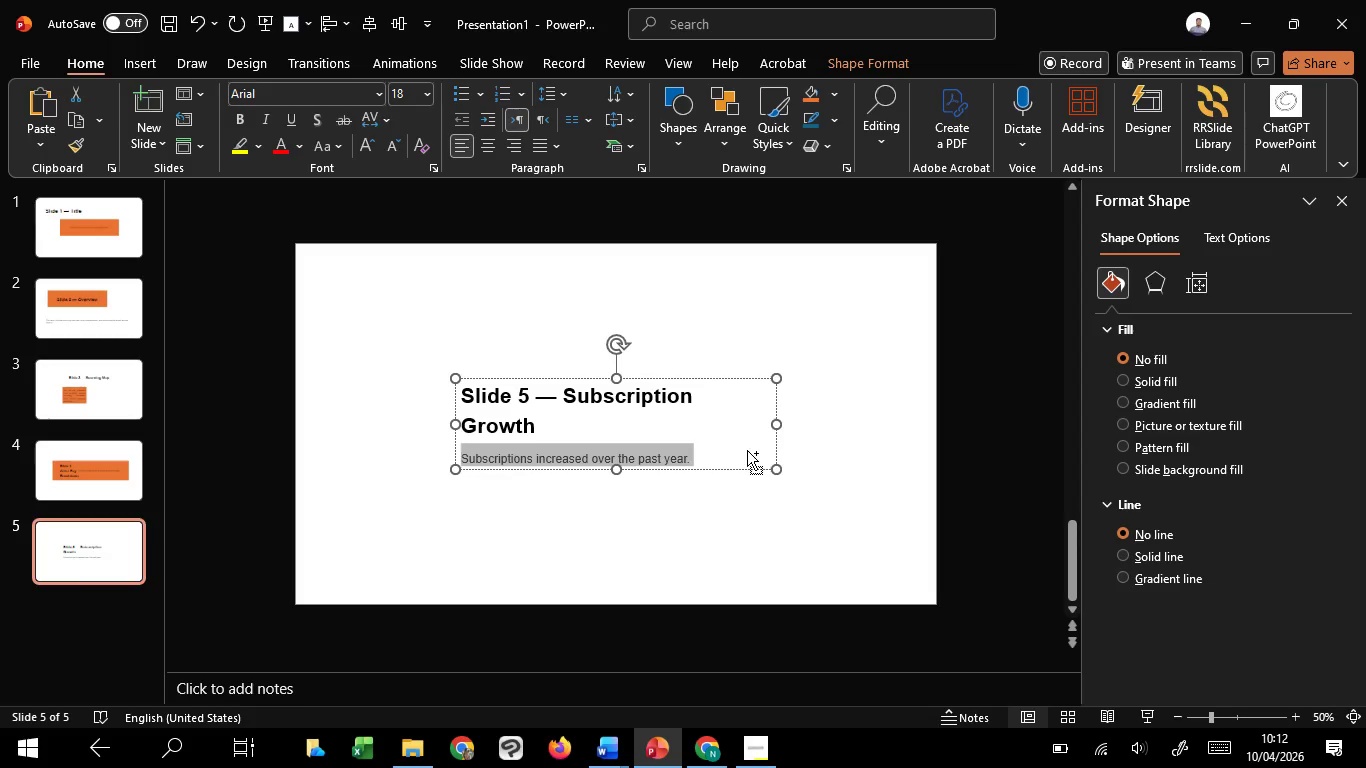 
key(Control+C)
 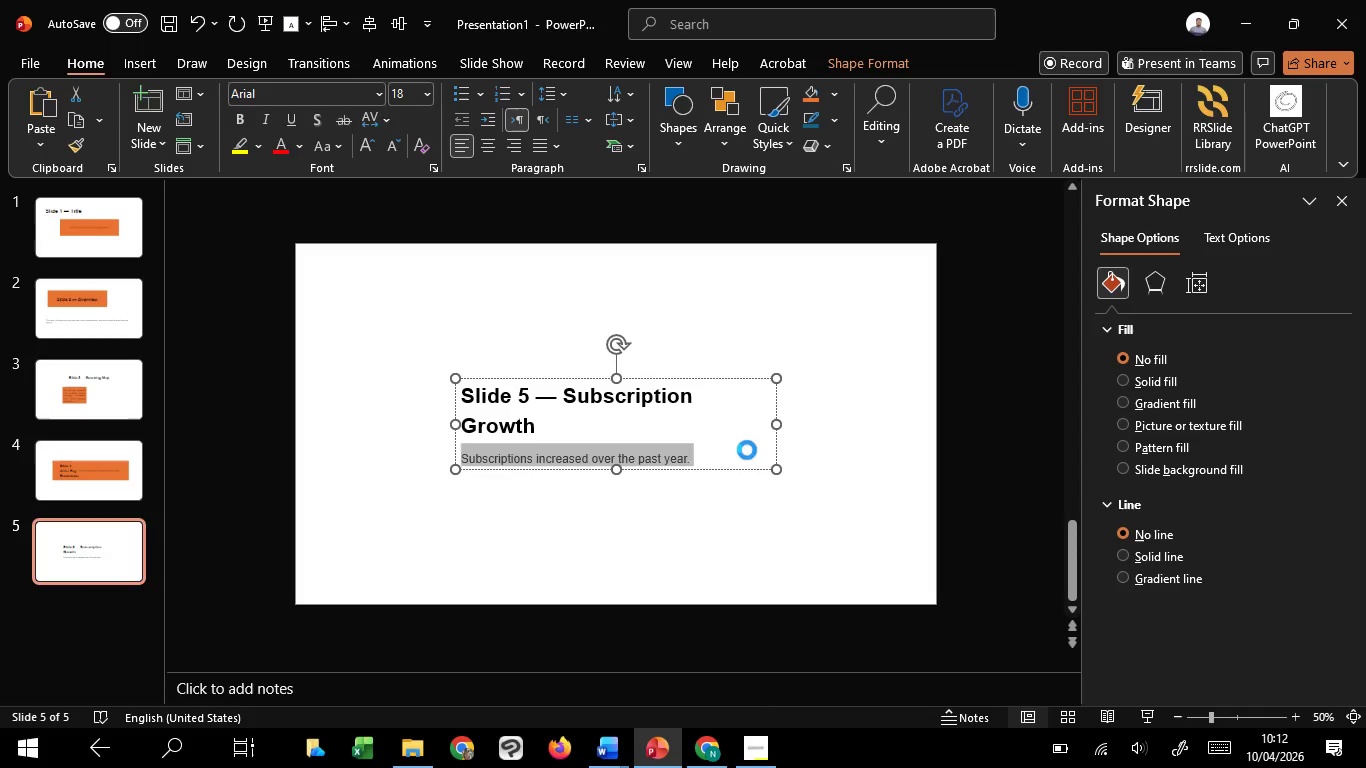 
key(Control+C)
 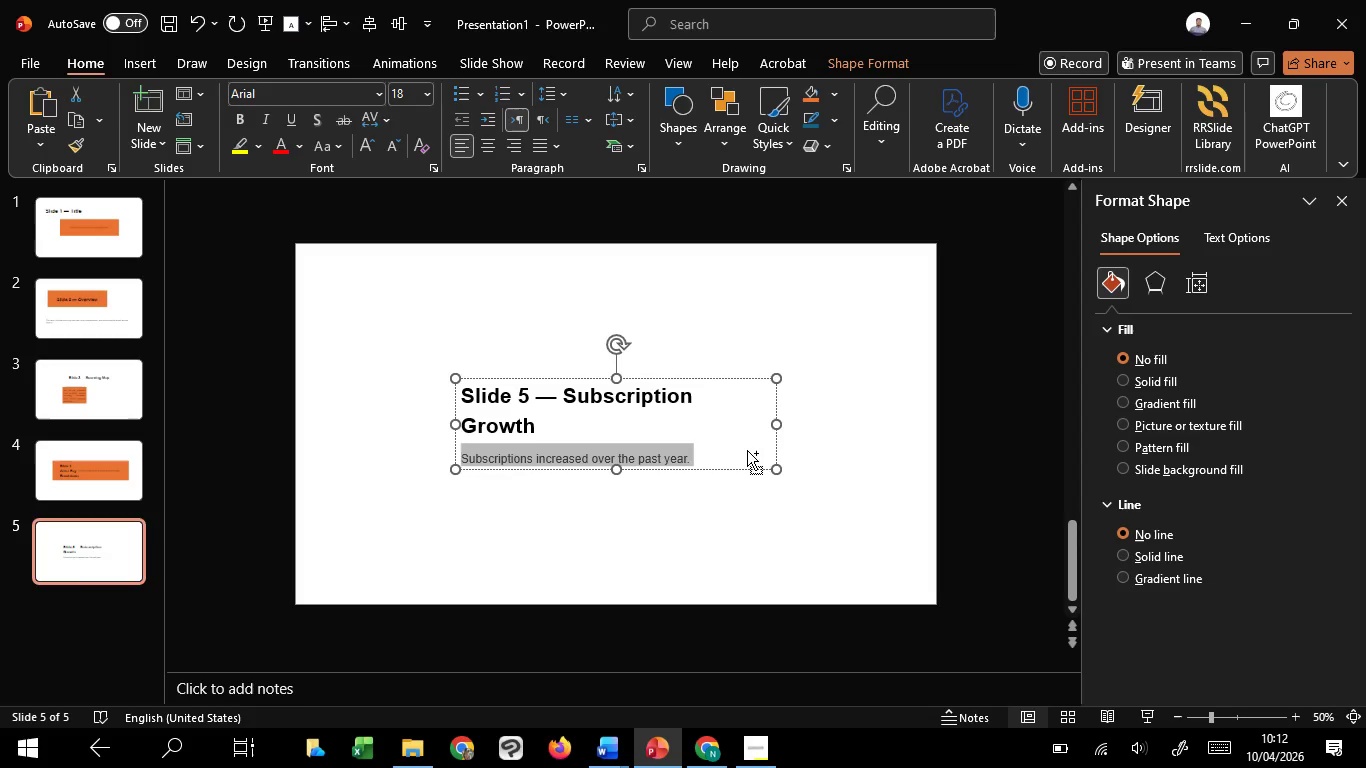 
key(Control+C)
 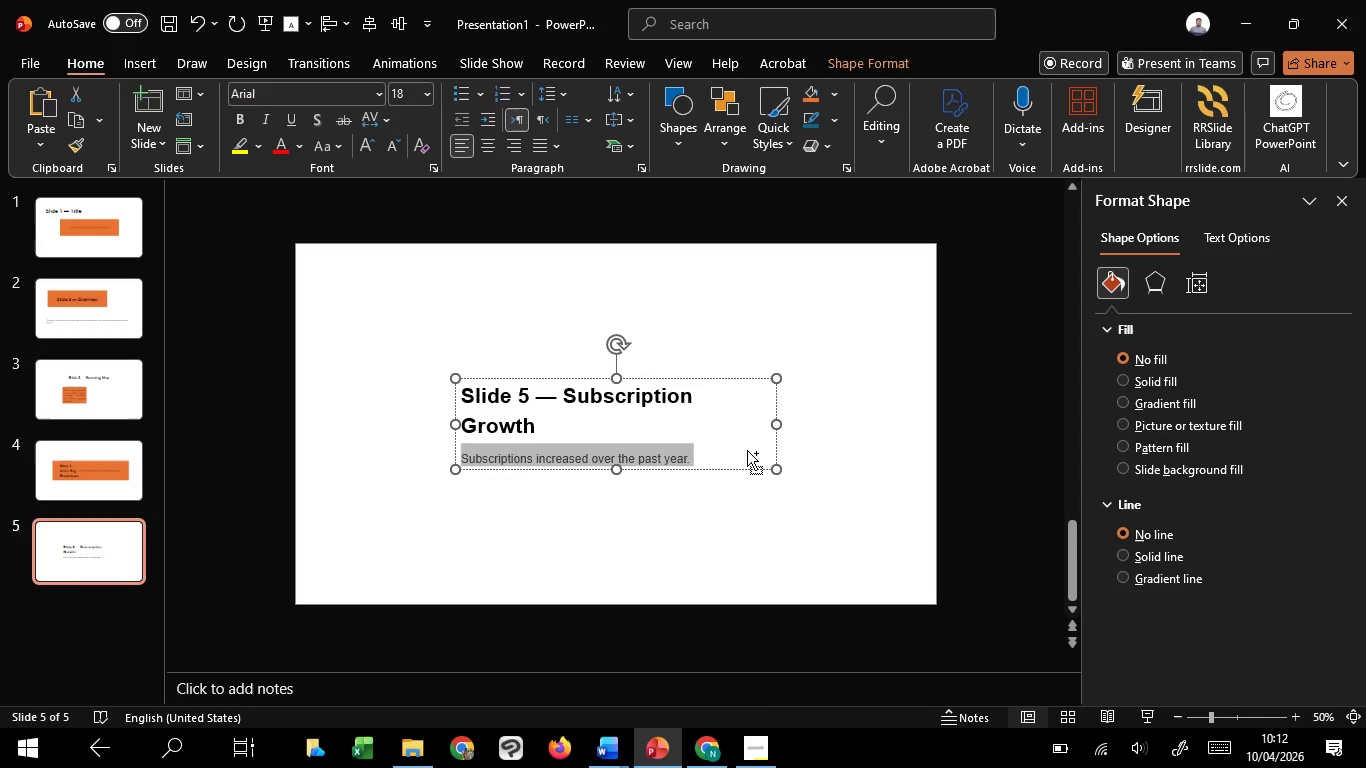 
key(Control+C)
 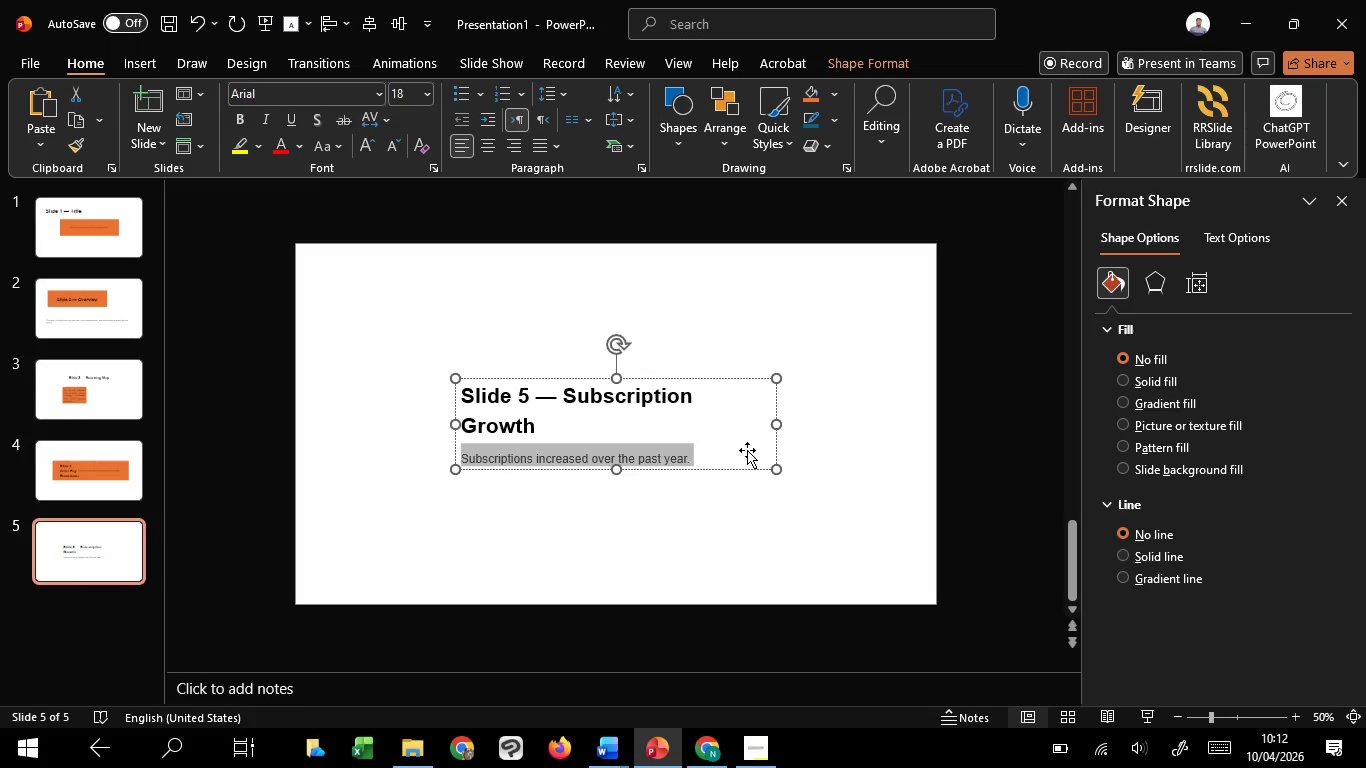 
key(Backspace)
 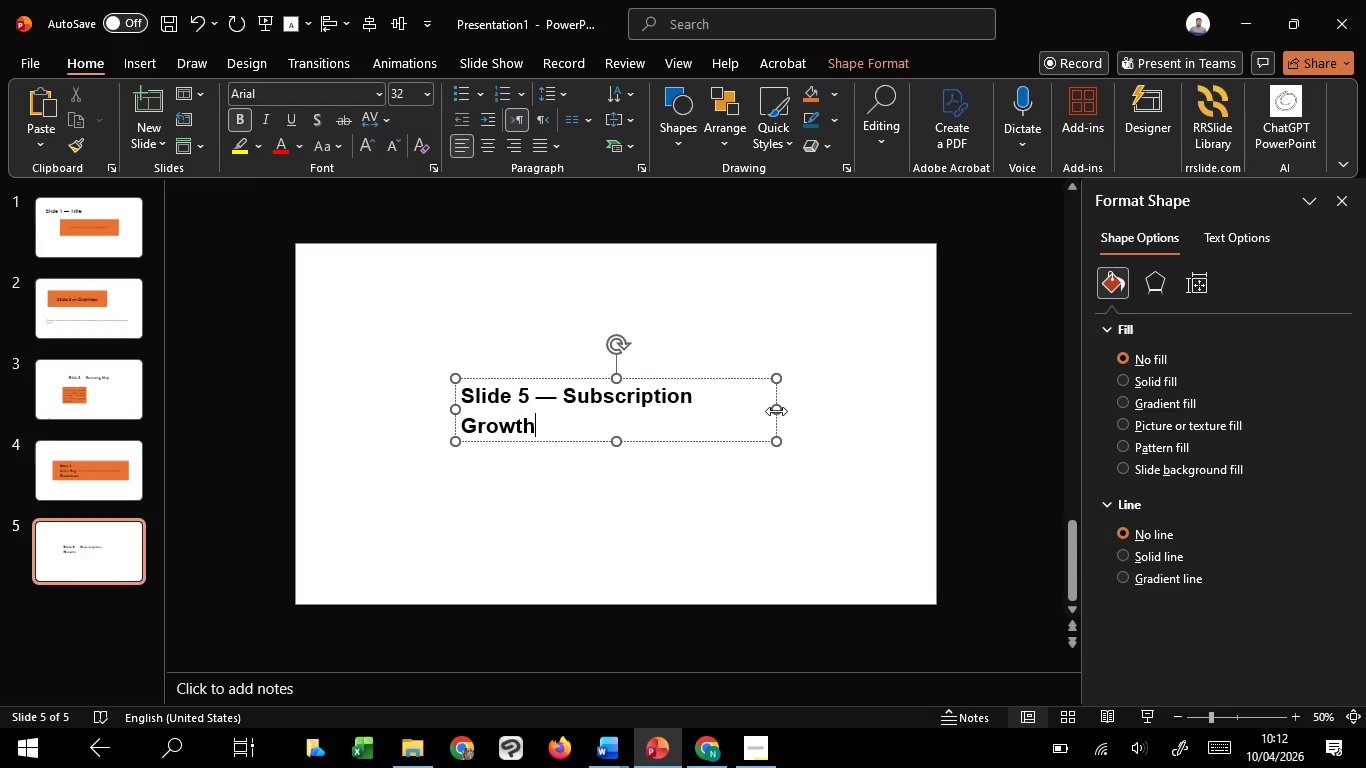 
left_click_drag(start_coordinate=[776, 411], to_coordinate=[807, 400])
 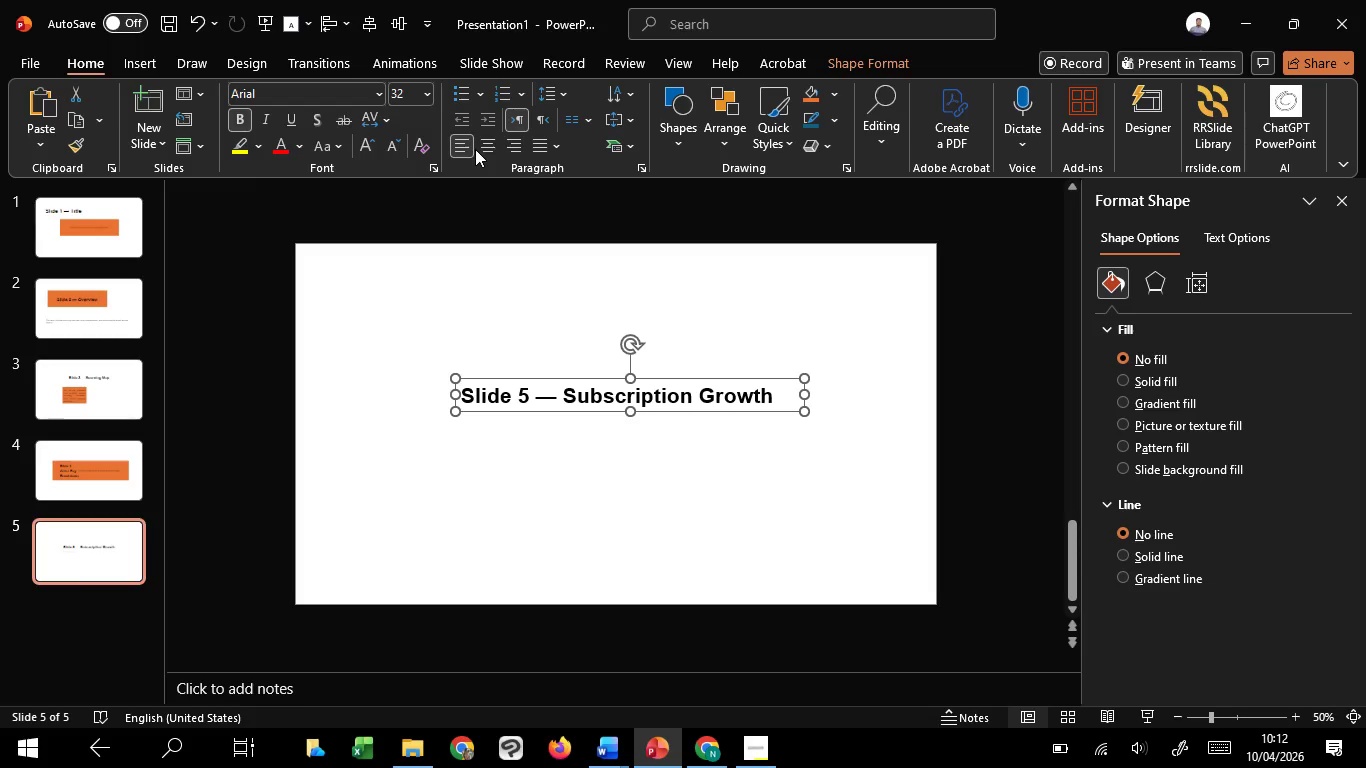 
mouse_move([501, 145])
 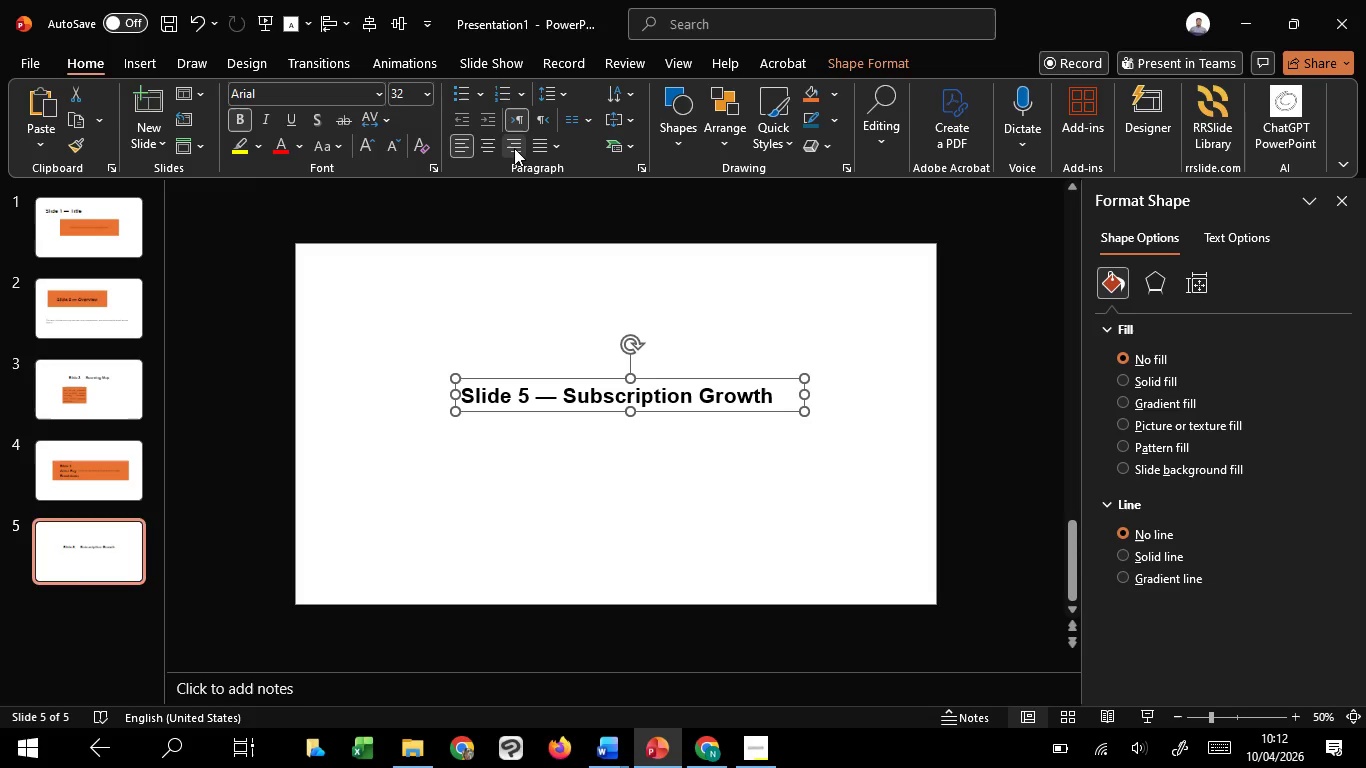 
left_click([514, 148])
 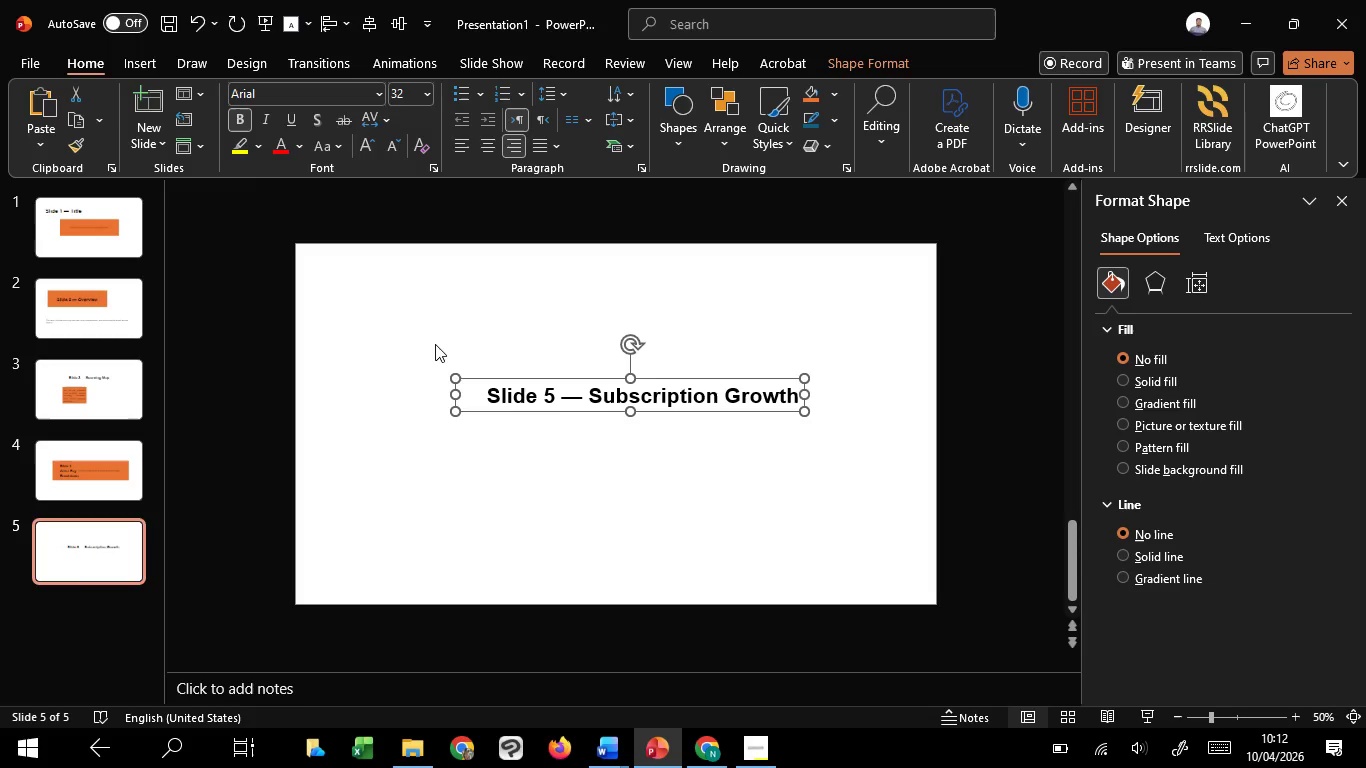 
left_click([435, 344])
 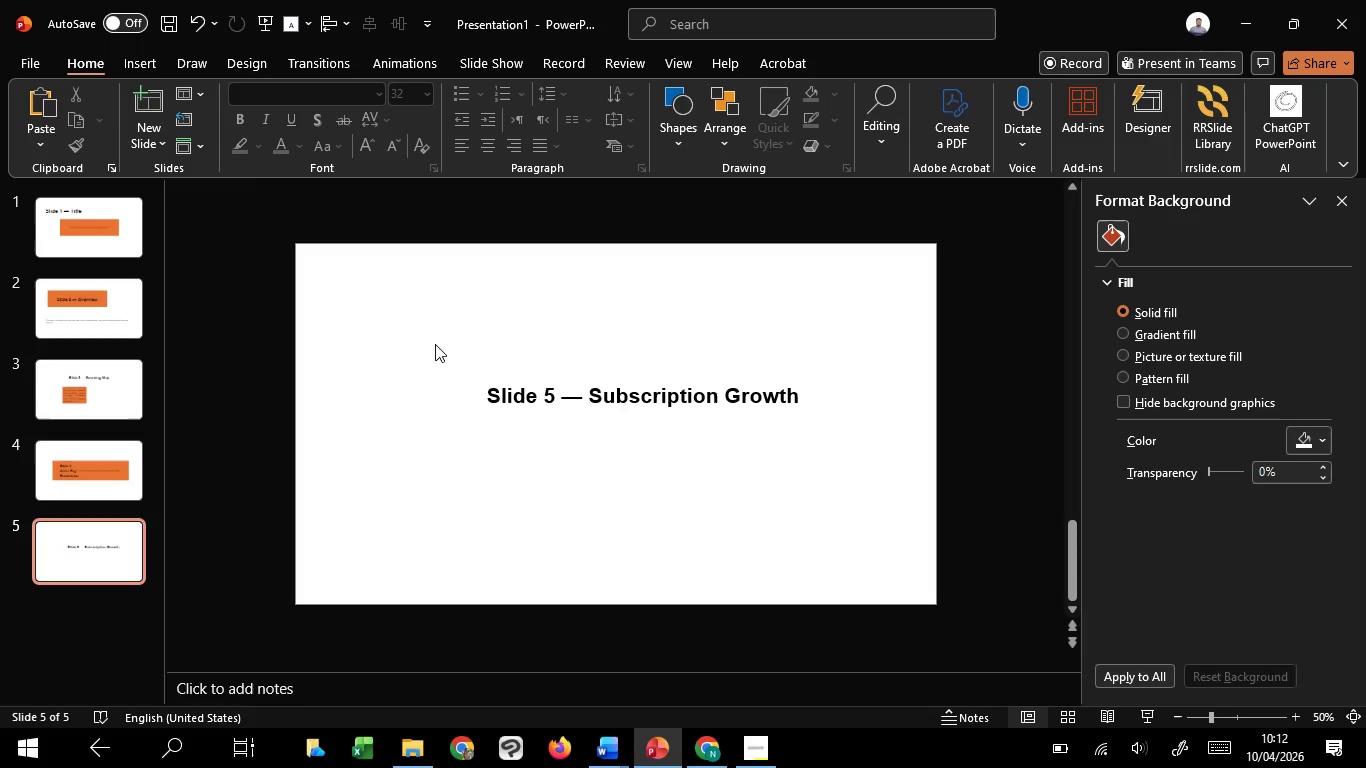 
key(Control+V)
 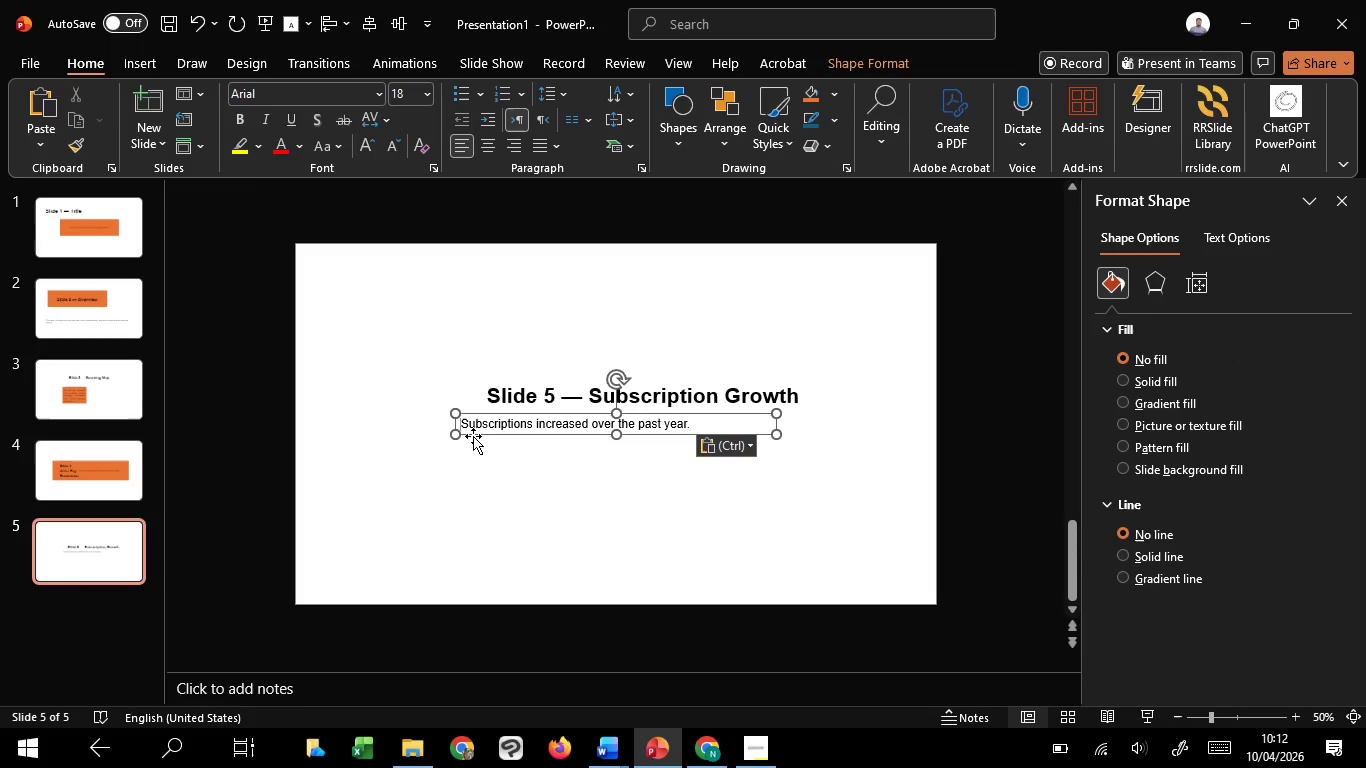 
left_click_drag(start_coordinate=[474, 436], to_coordinate=[459, 468])
 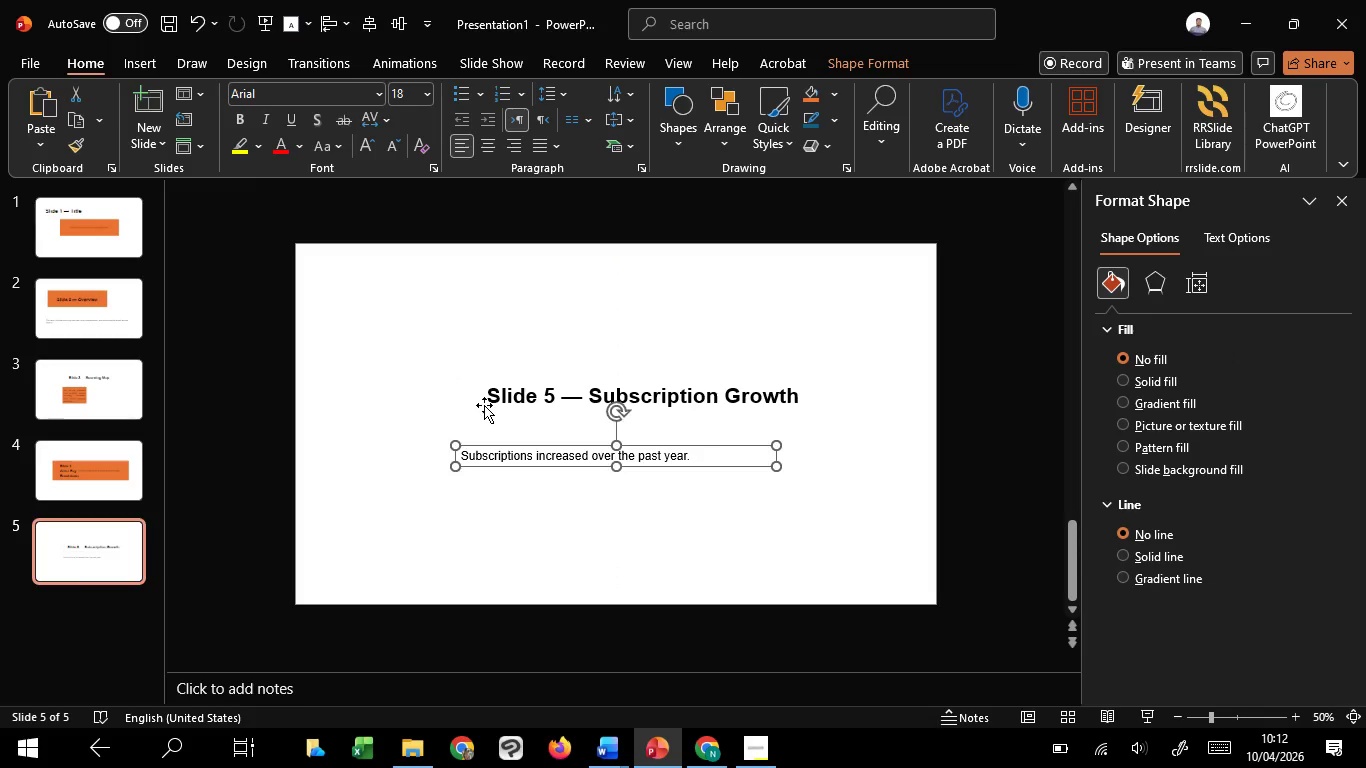 
hold_key(key=ShiftLeft, duration=1.52)
 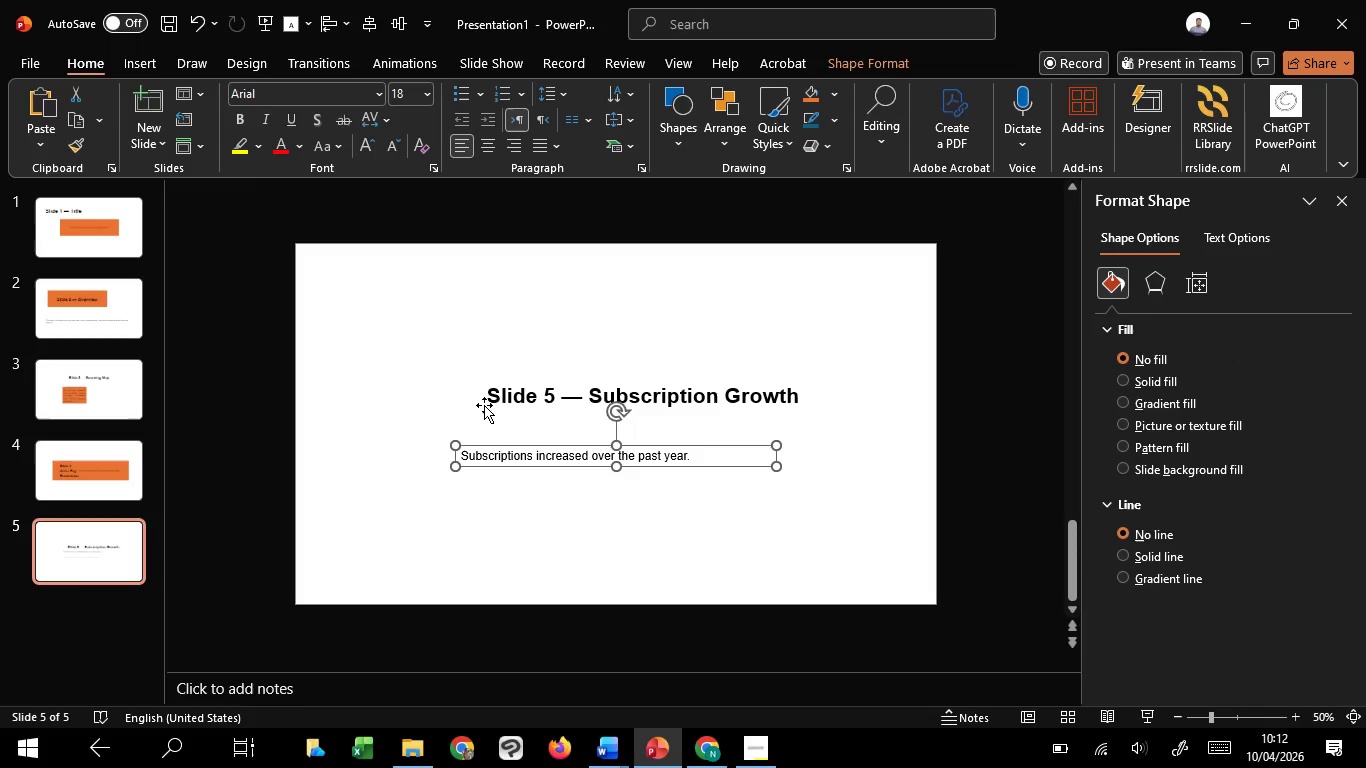 
hold_key(key=ShiftLeft, duration=0.52)
 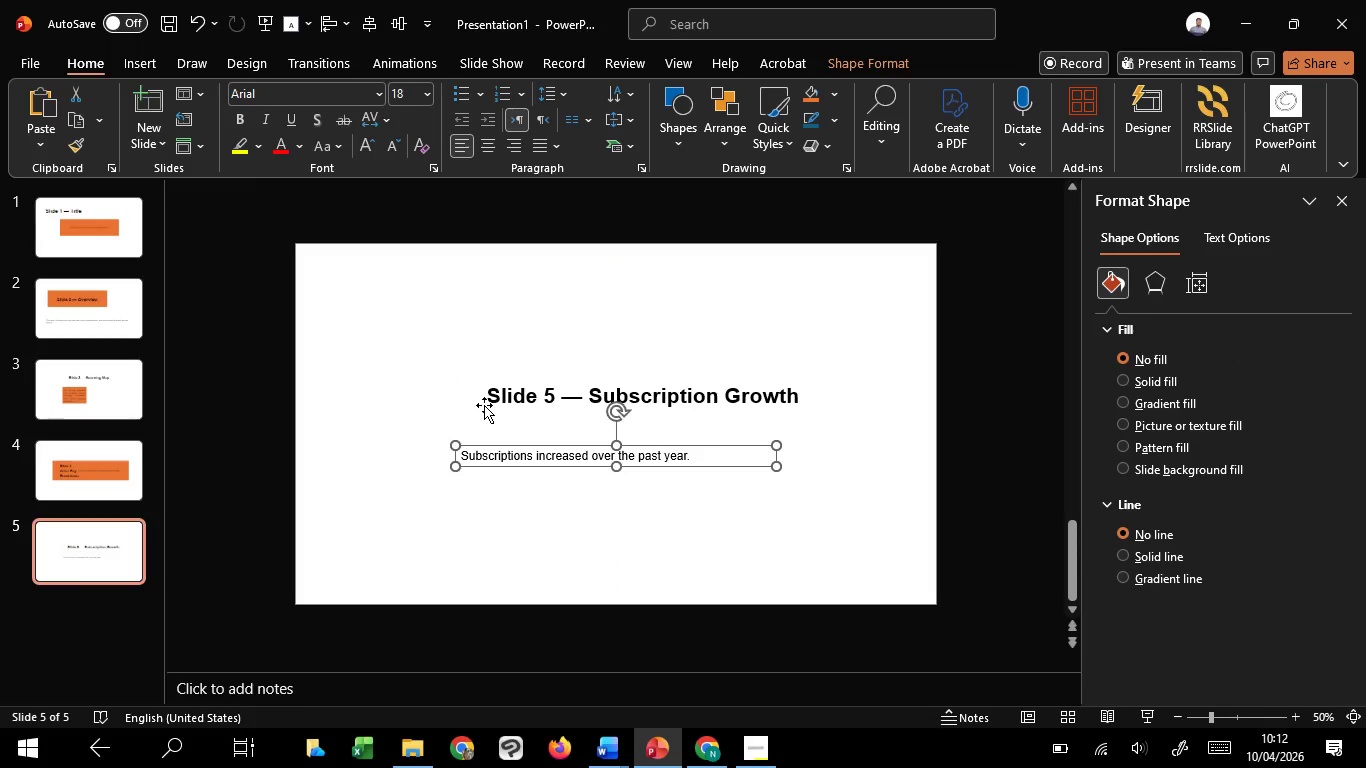 
left_click([484, 405])
 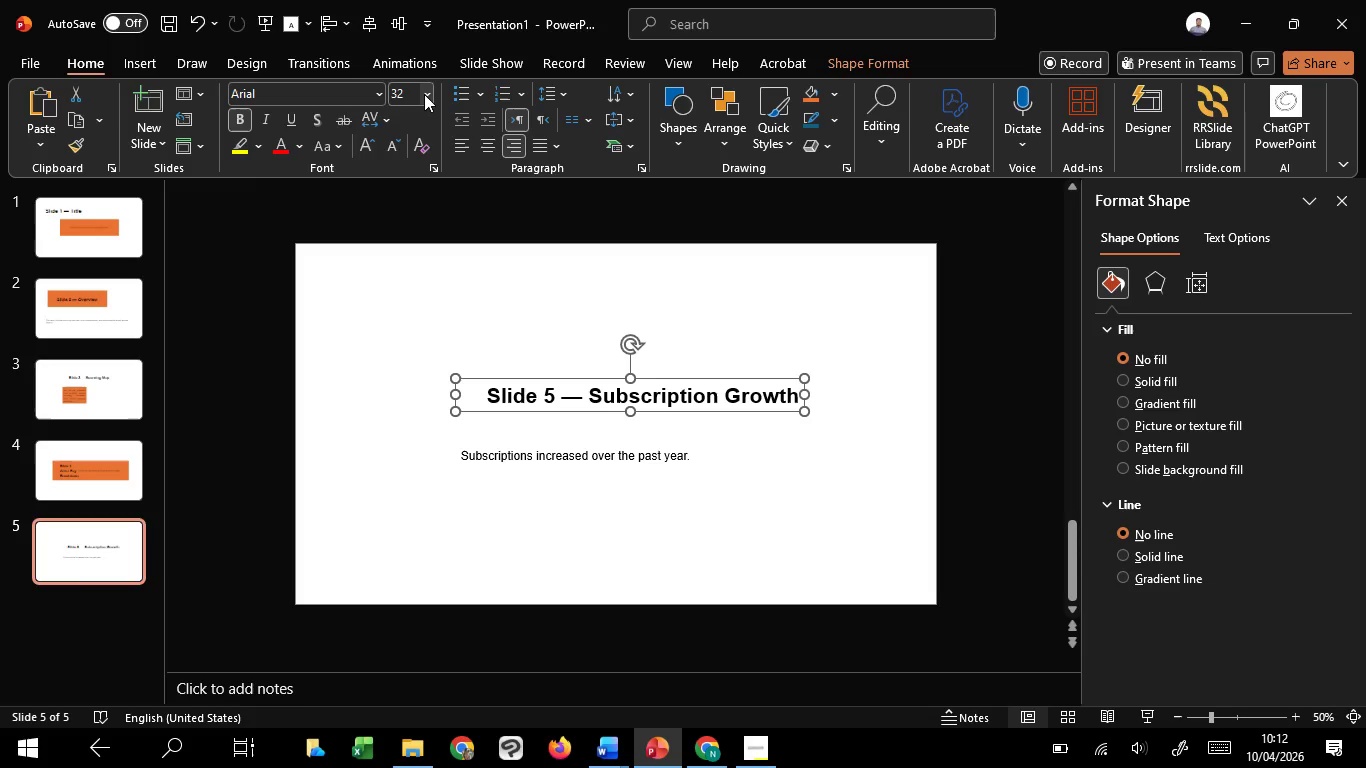 
left_click([427, 94])
 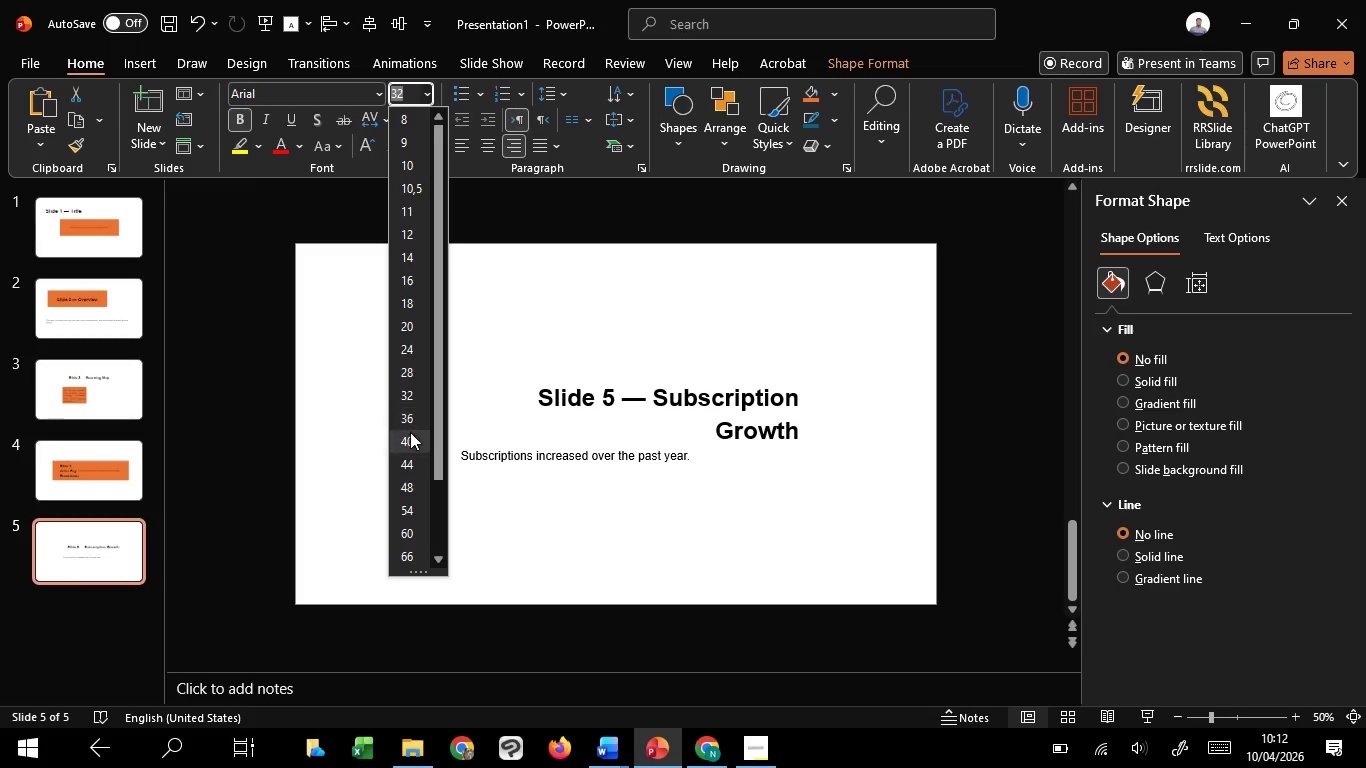 
left_click([410, 432])
 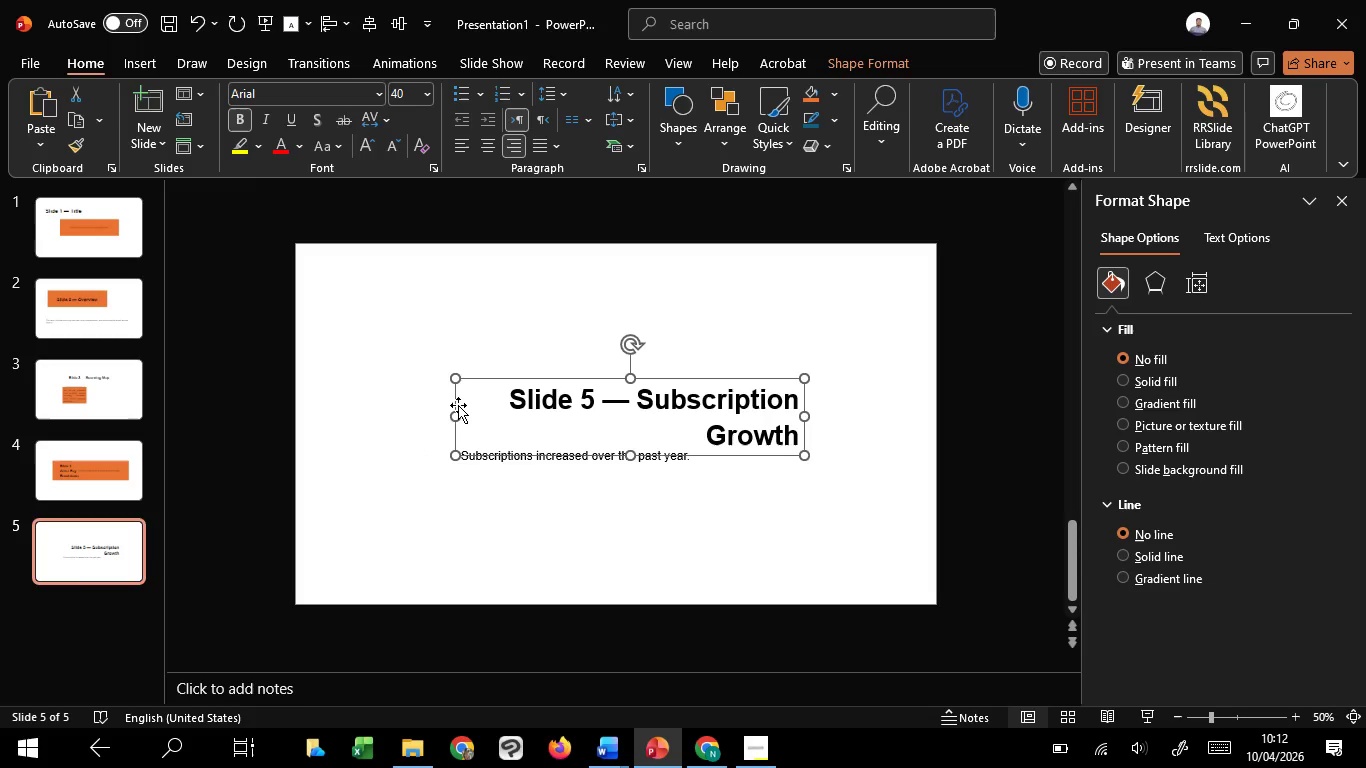 
left_click_drag(start_coordinate=[458, 405], to_coordinate=[449, 336])
 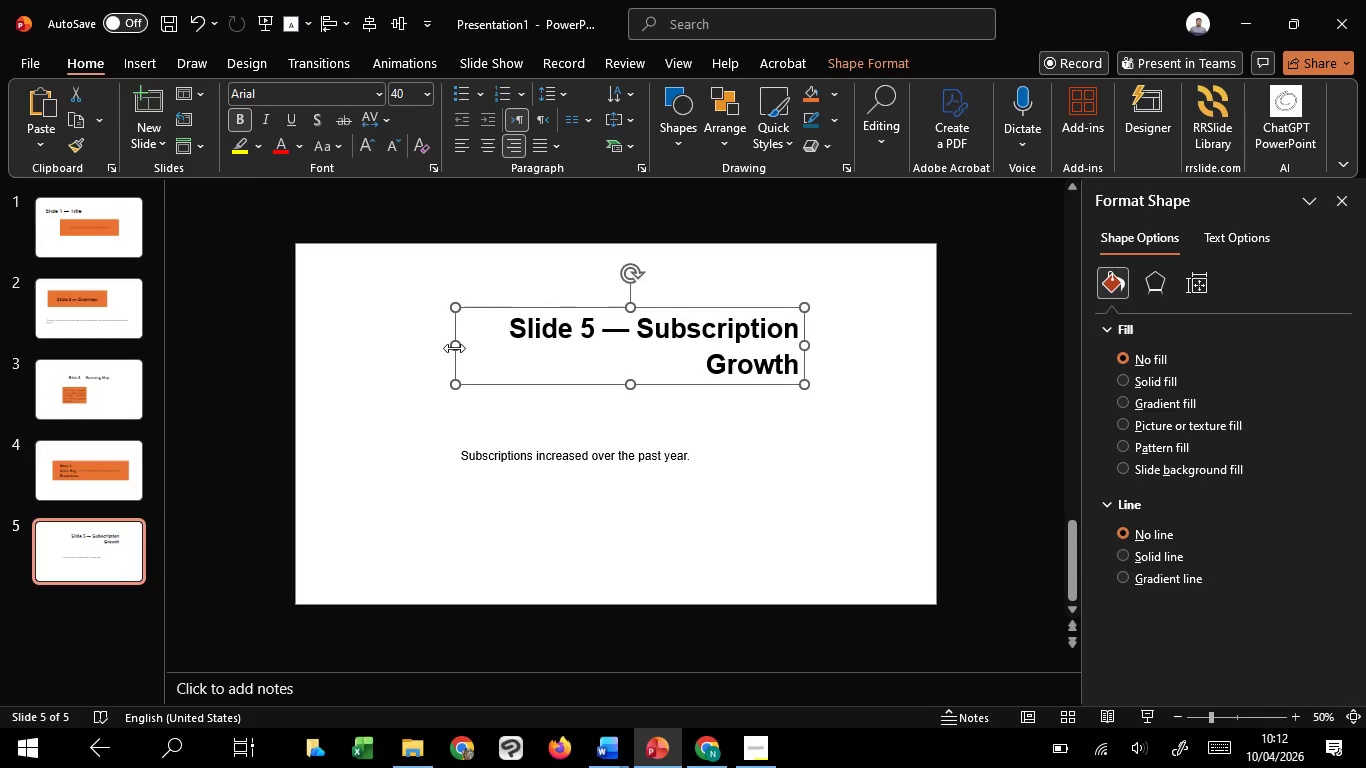 
hold_key(key=ShiftLeft, duration=1.52)
 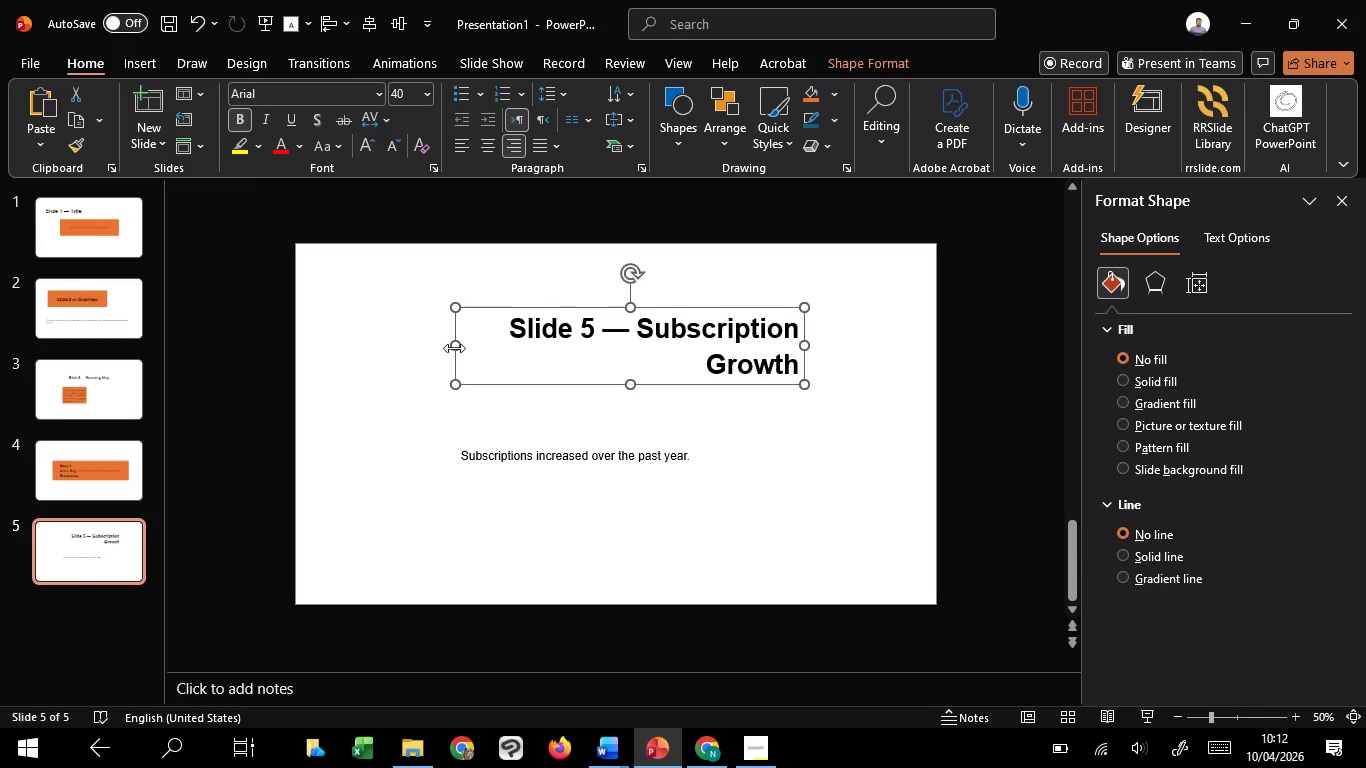 
hold_key(key=ShiftLeft, duration=0.47)
 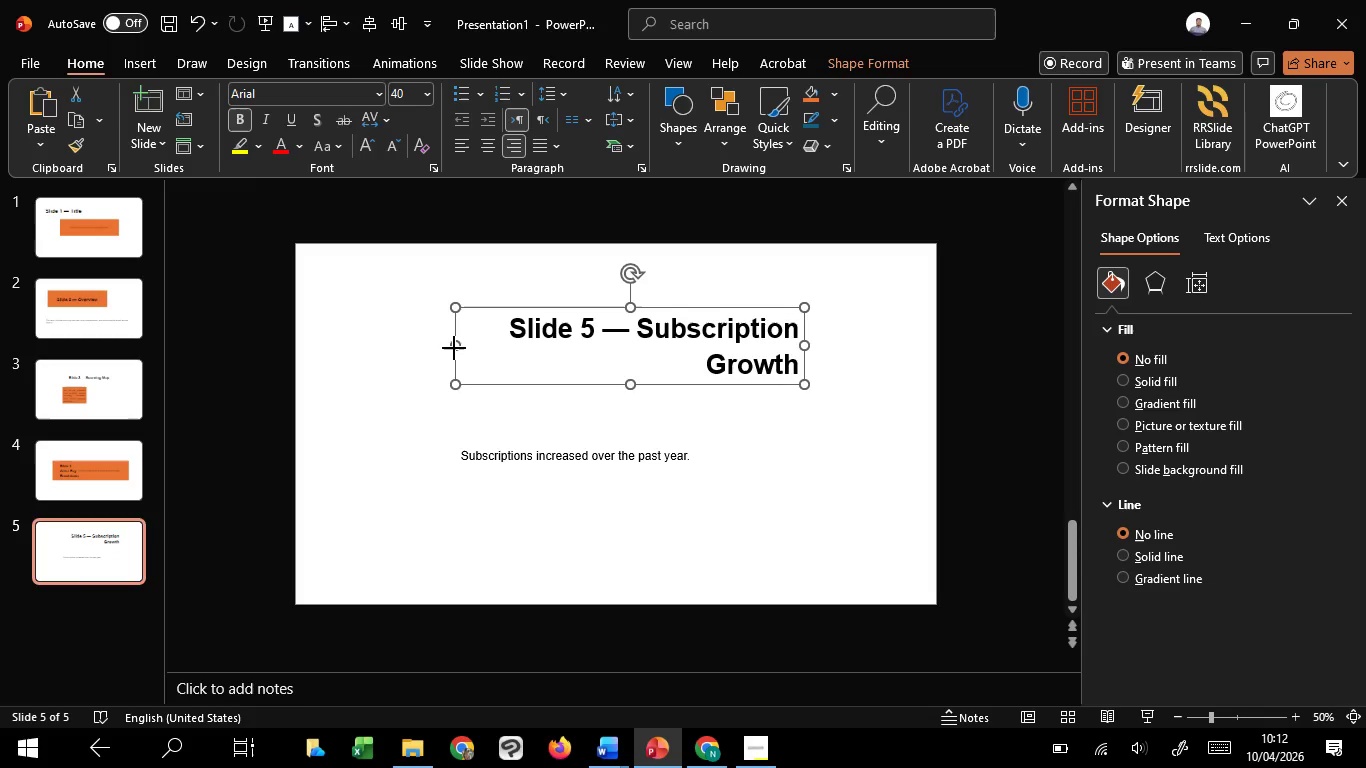 
left_click_drag(start_coordinate=[454, 348], to_coordinate=[612, 368])
 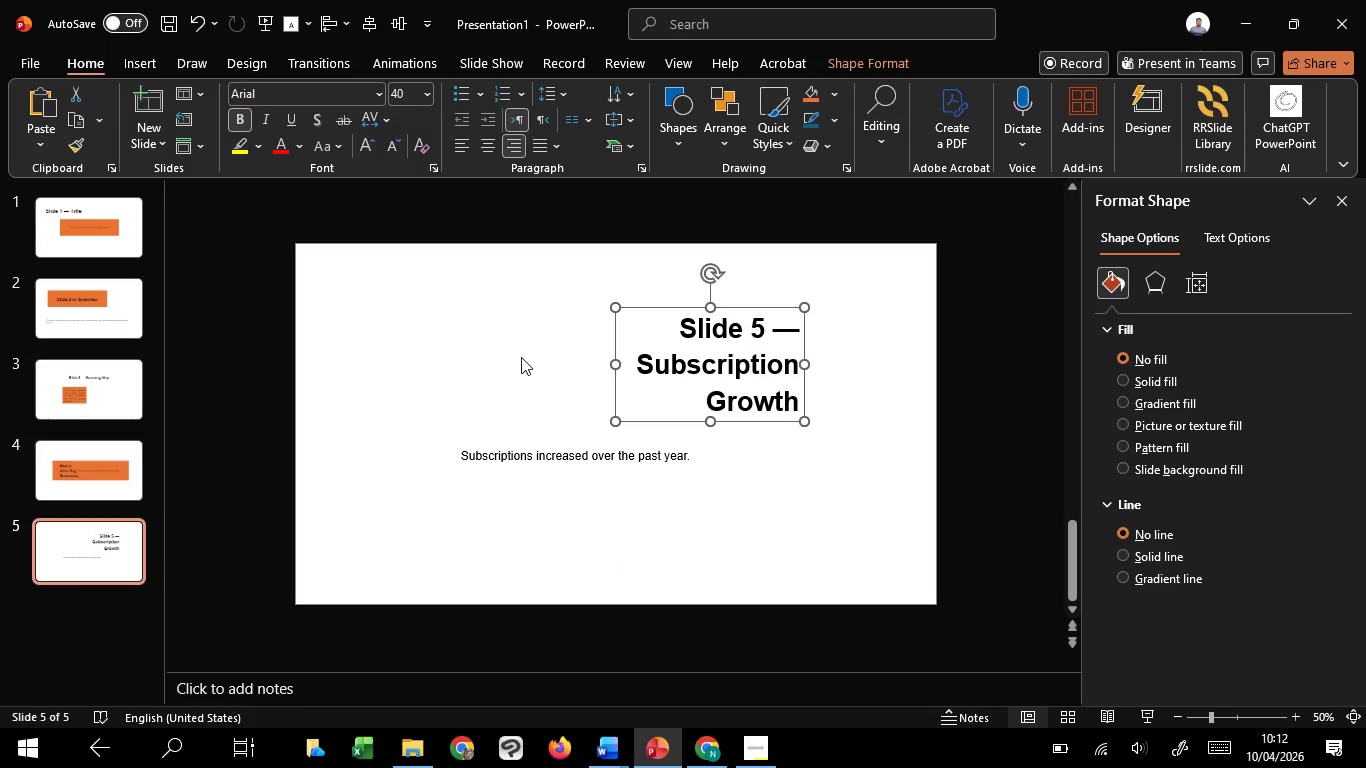 
left_click([519, 357])
 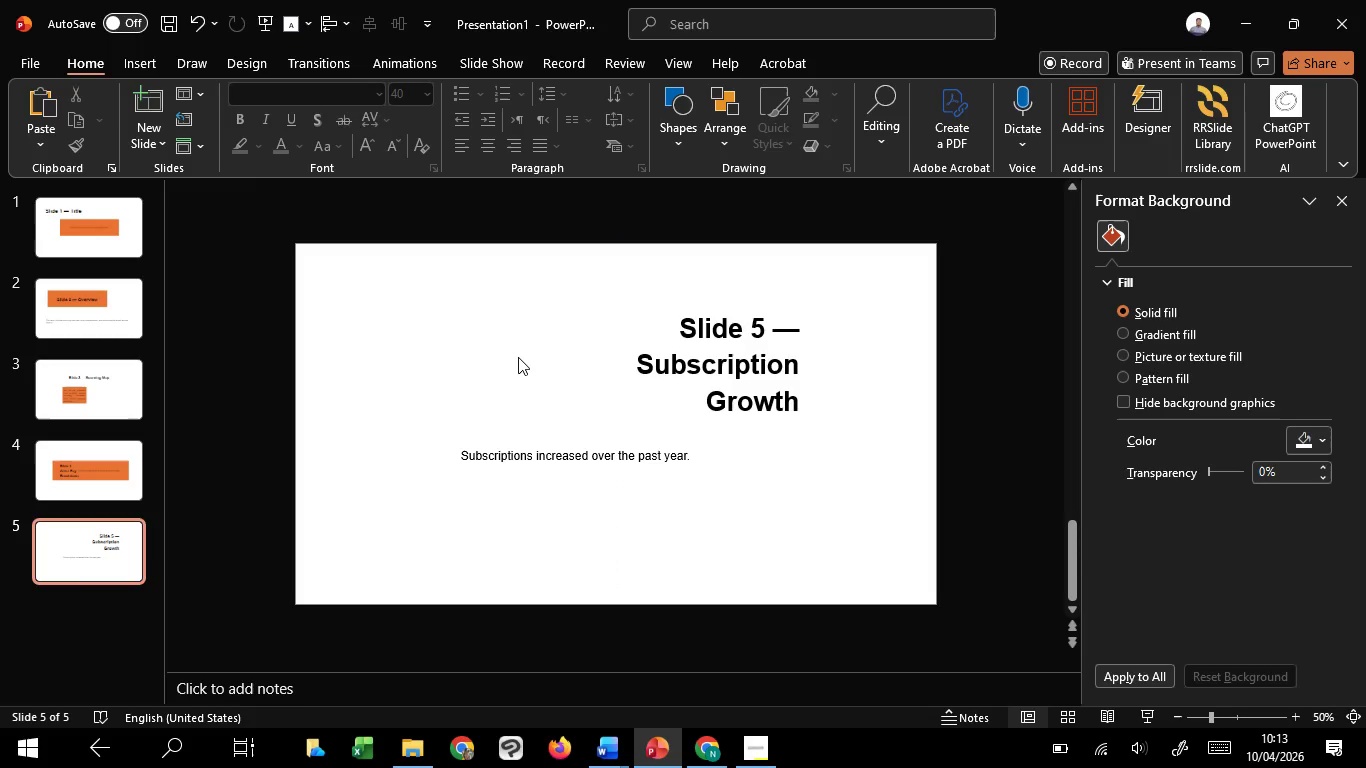 
wait(41.75)
 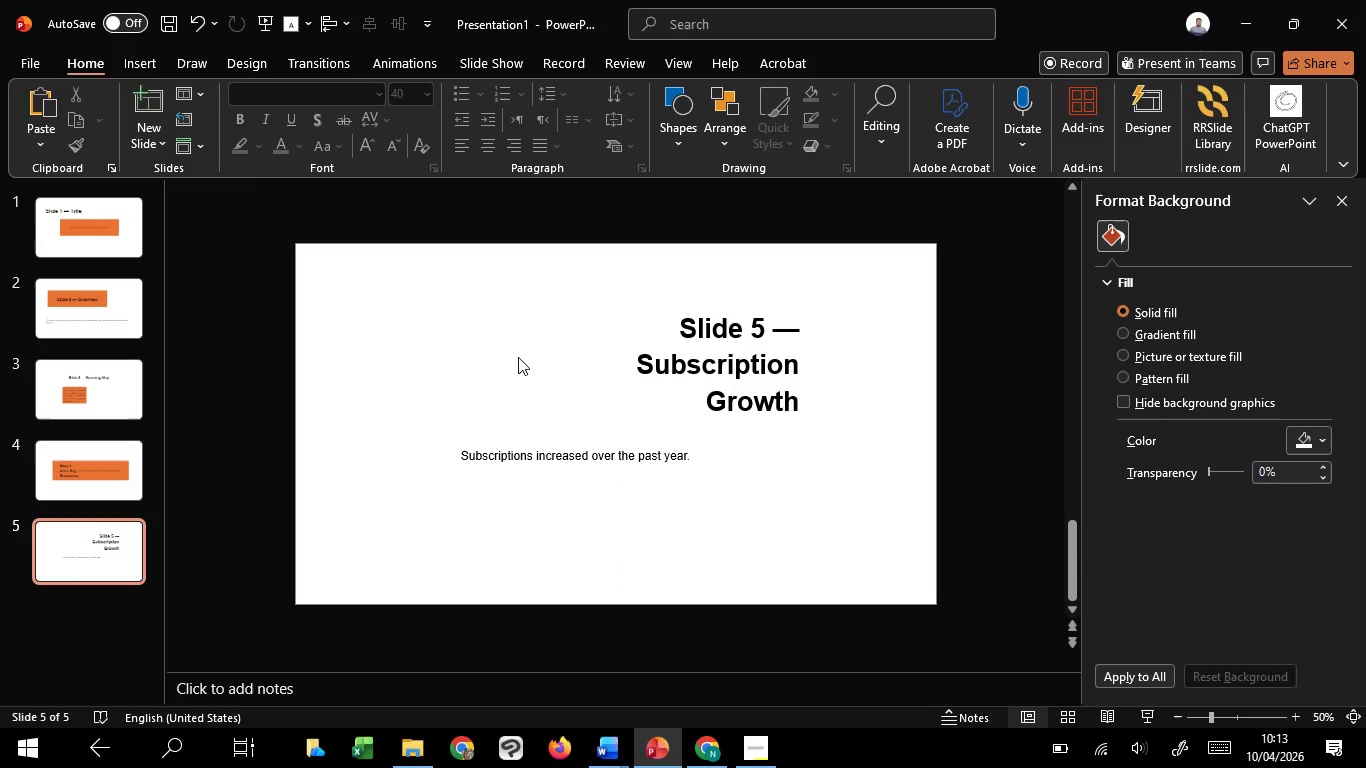 
left_click([518, 357])
 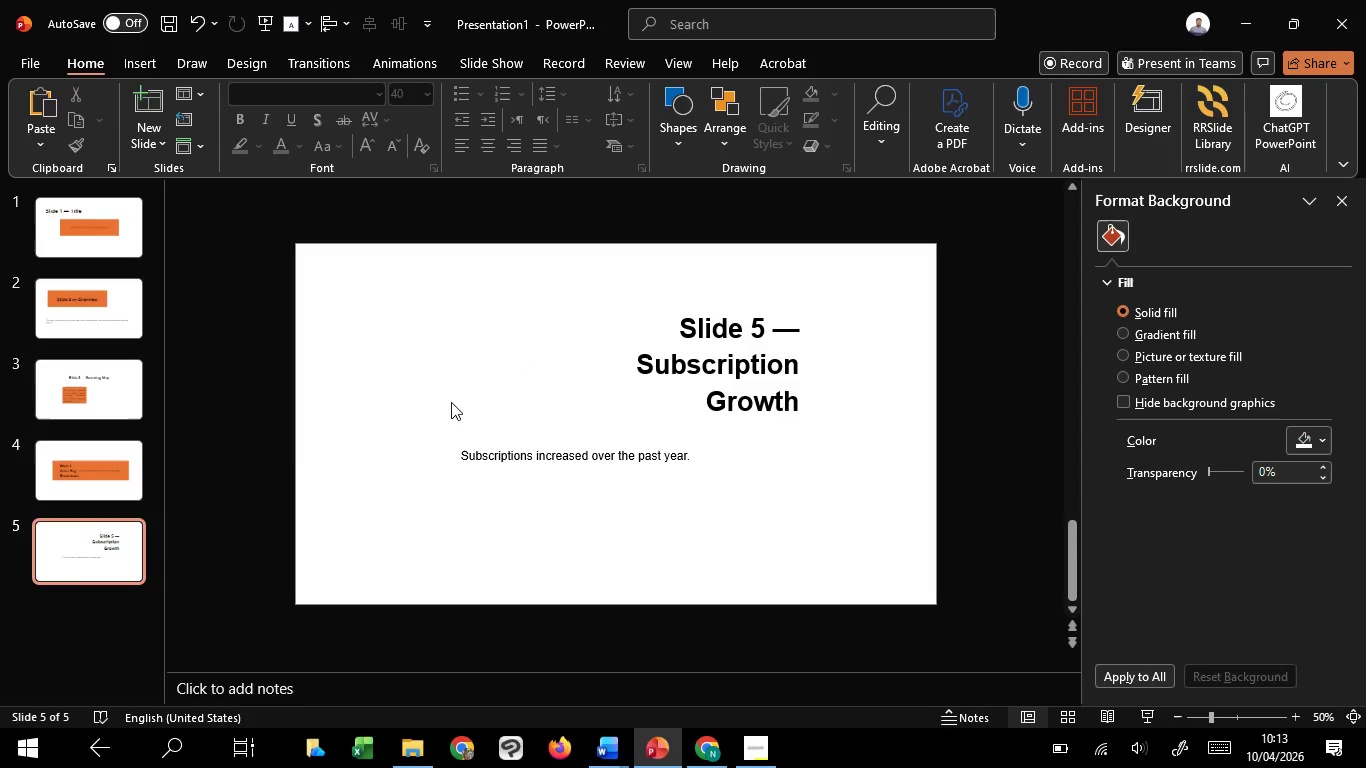 
wait(10.19)
 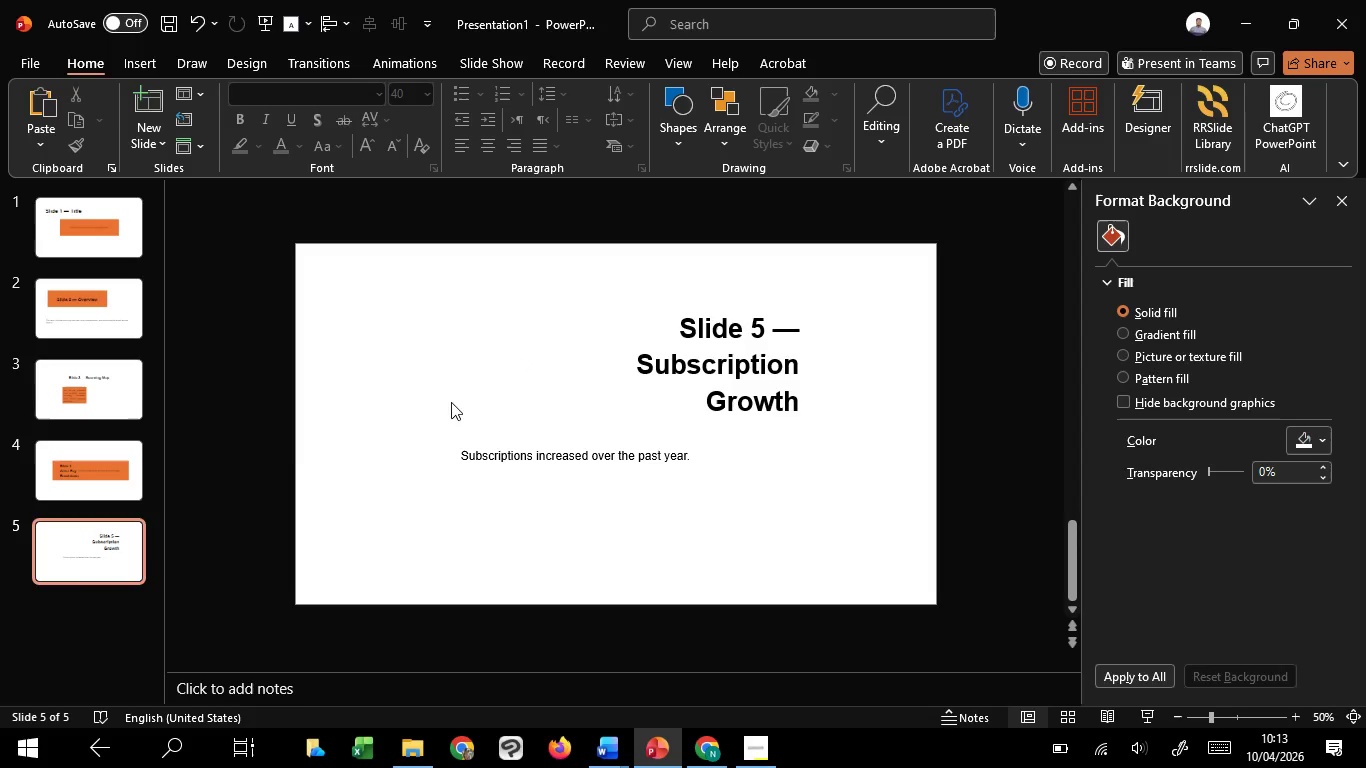 
left_click([543, 459])
 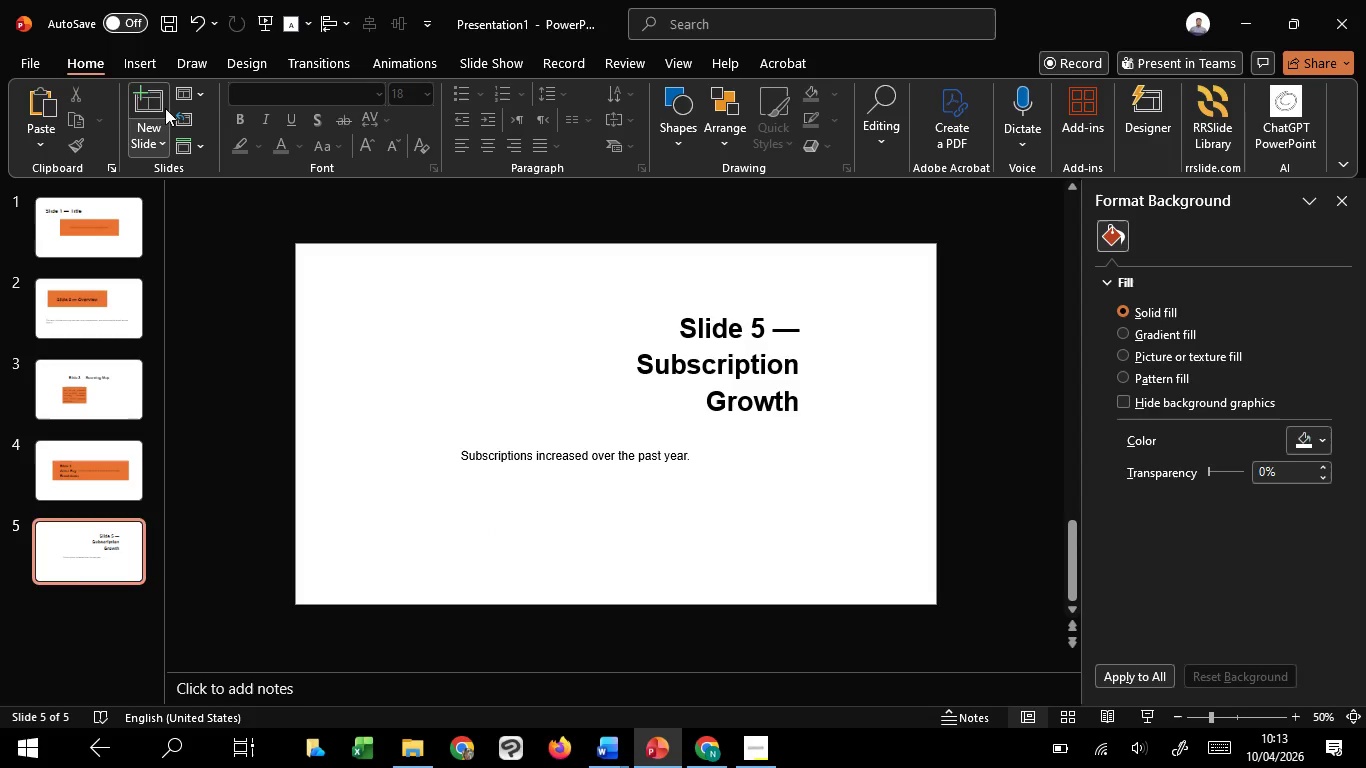 
left_click([157, 97])
 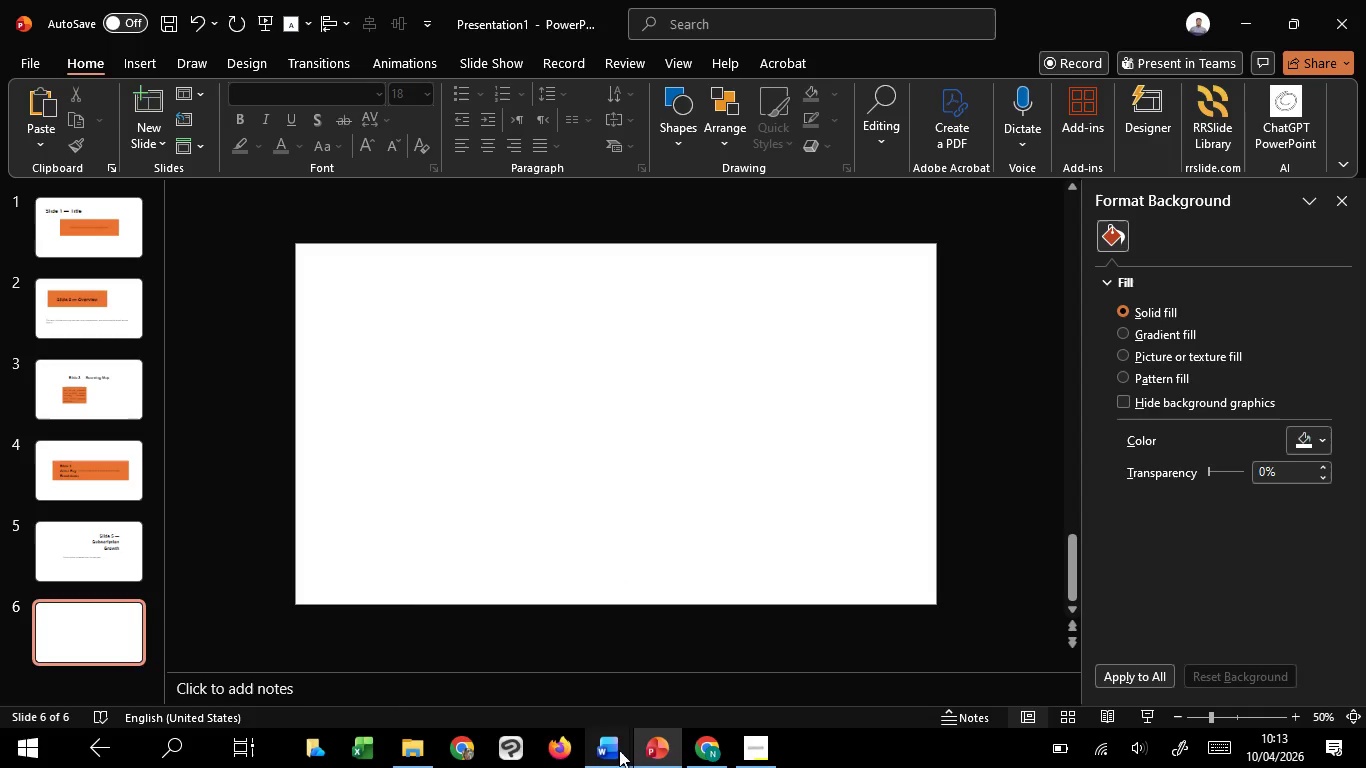 
left_click([656, 646])
 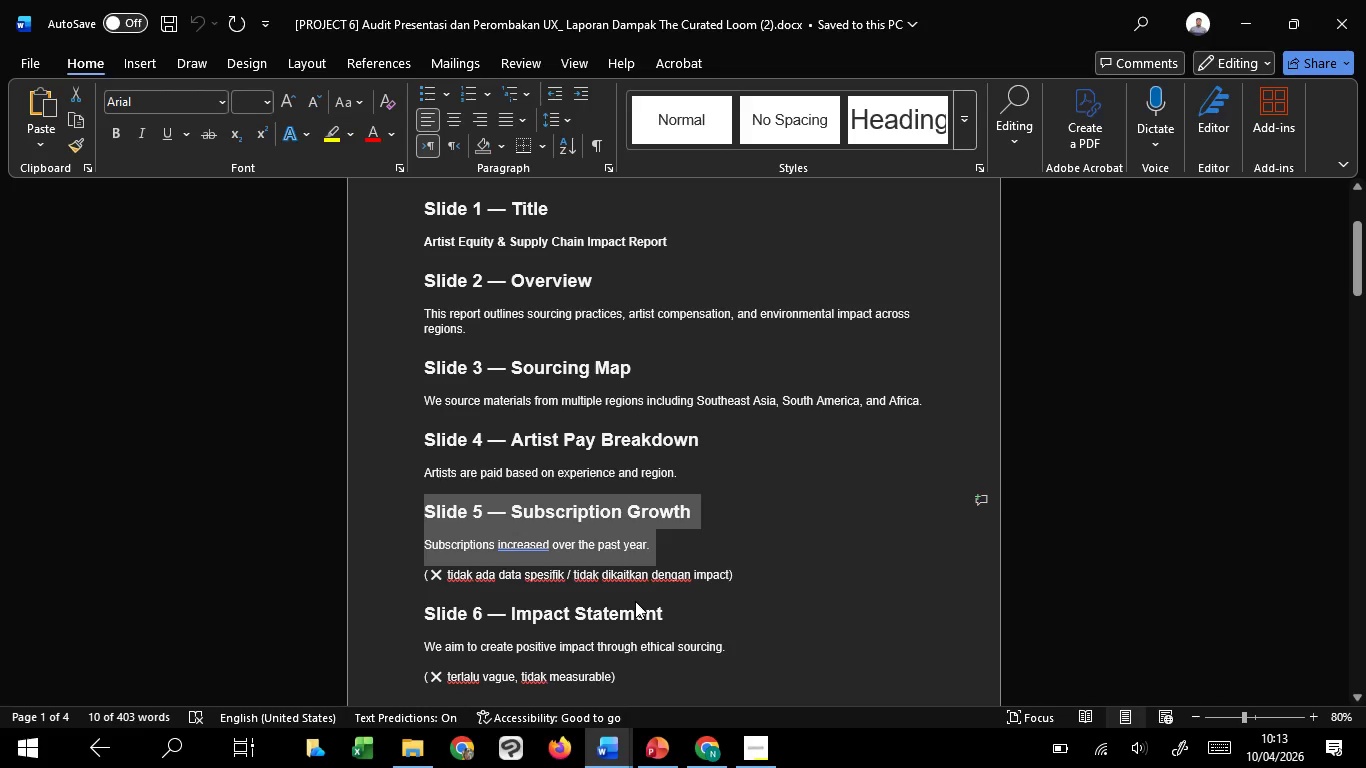 
scroll: coordinate [633, 601], scroll_direction: down, amount: 7.0
 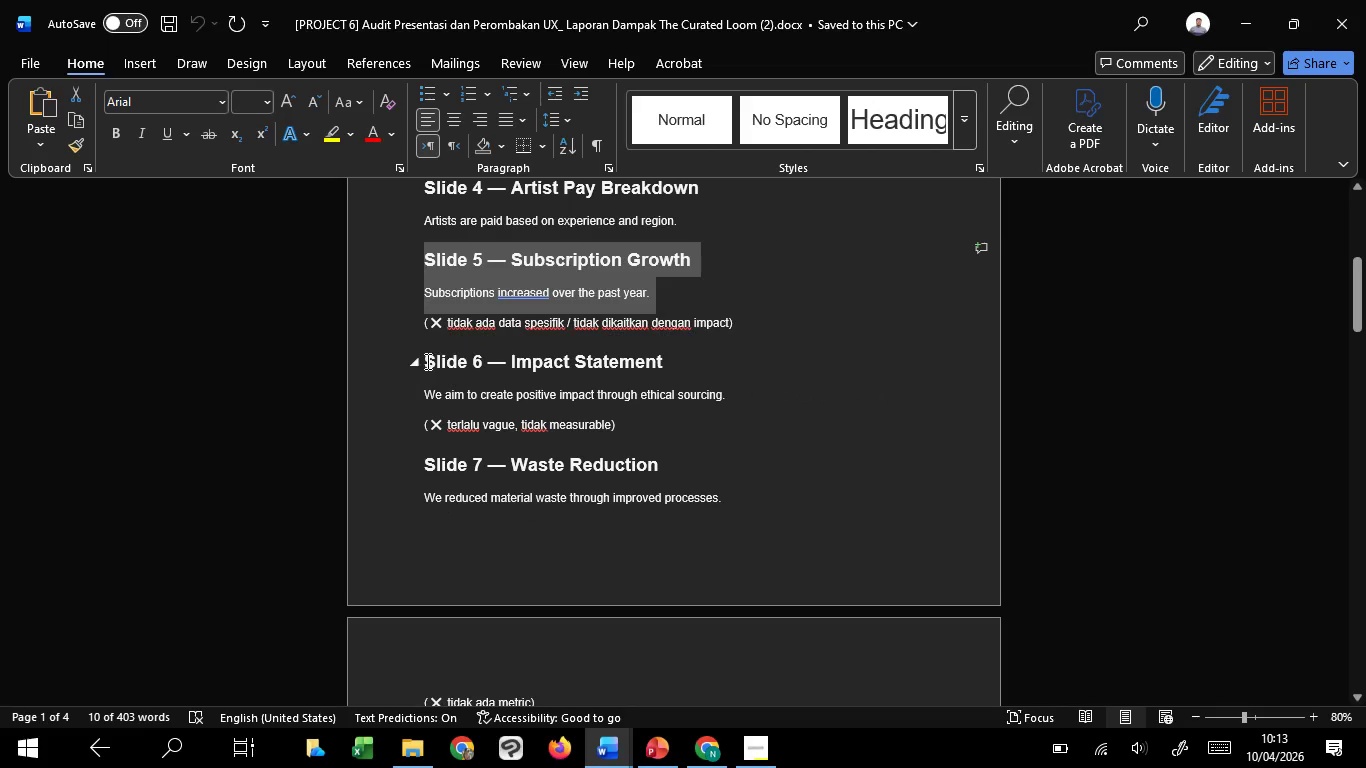 
left_click_drag(start_coordinate=[430, 361], to_coordinate=[761, 401])
 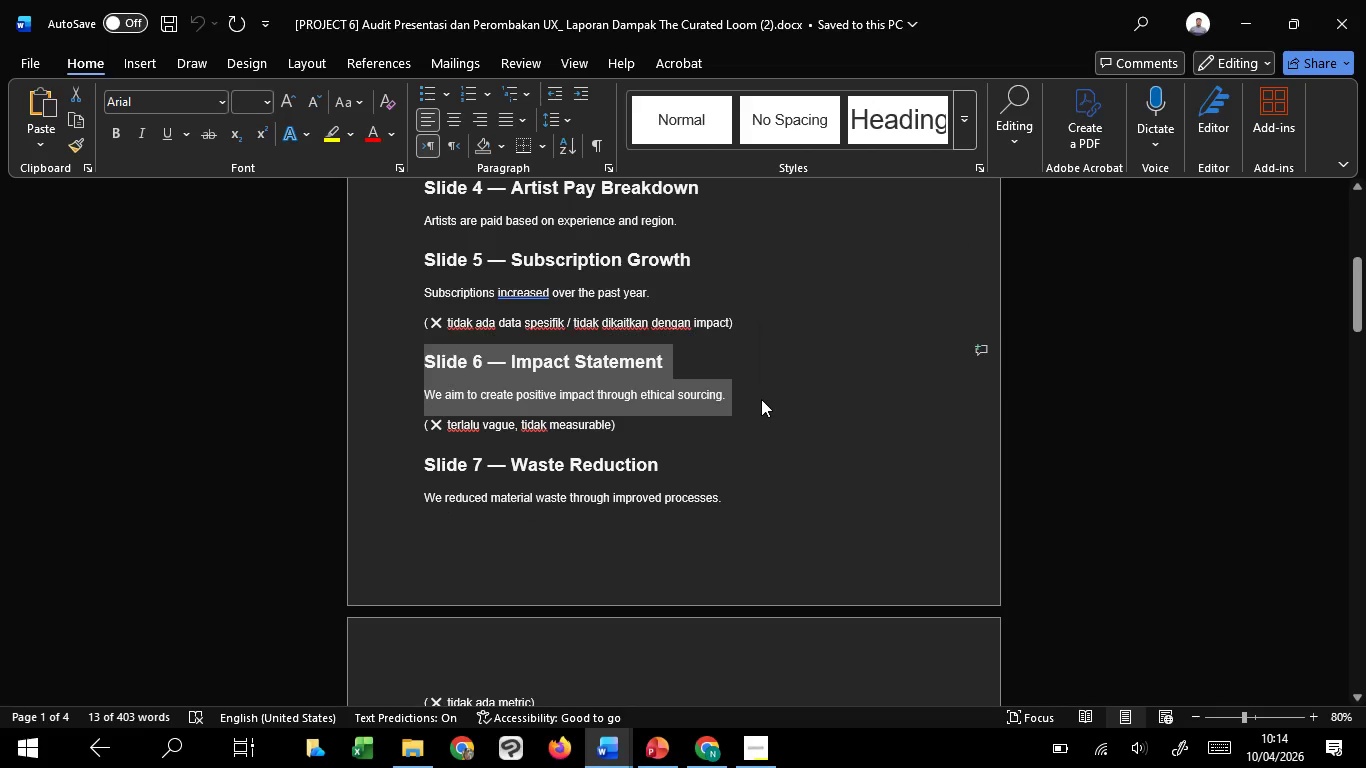 
key(Control+C)
 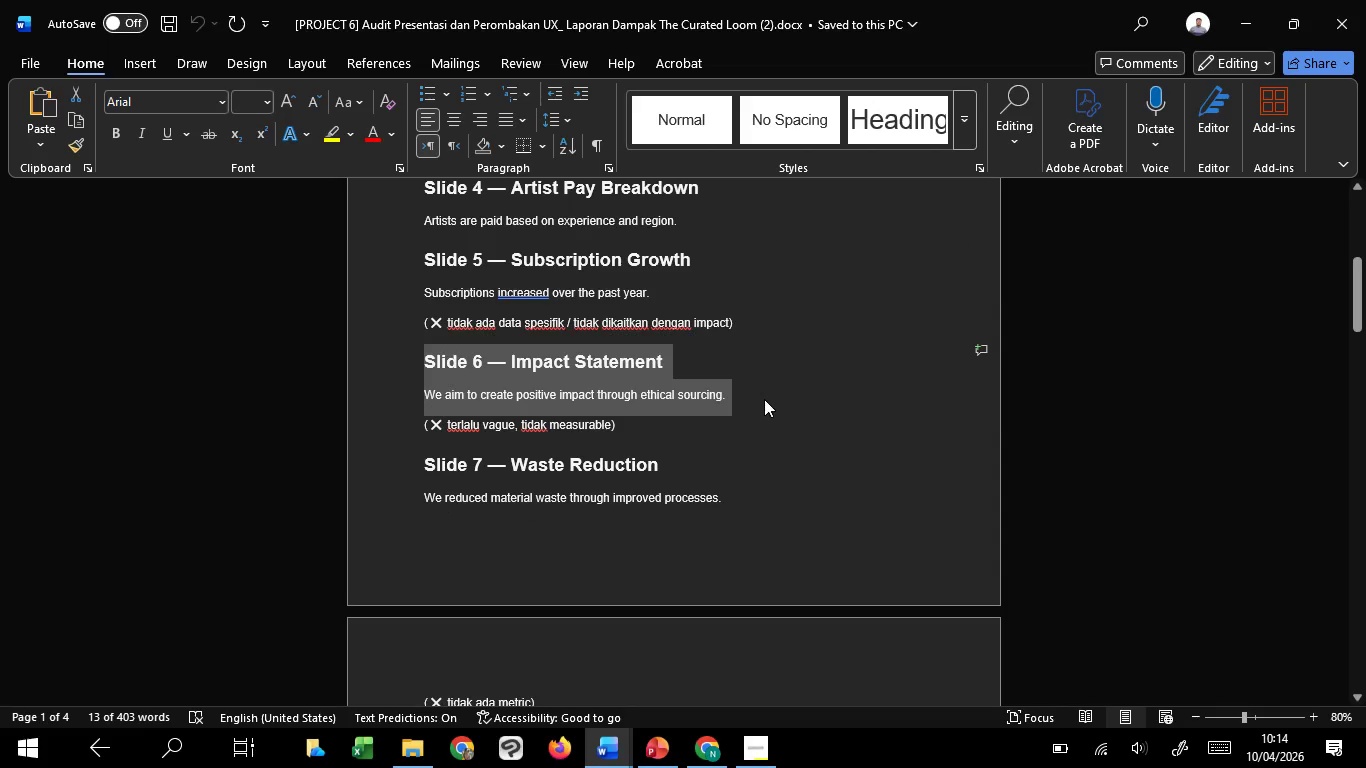 
key(Control+C)
 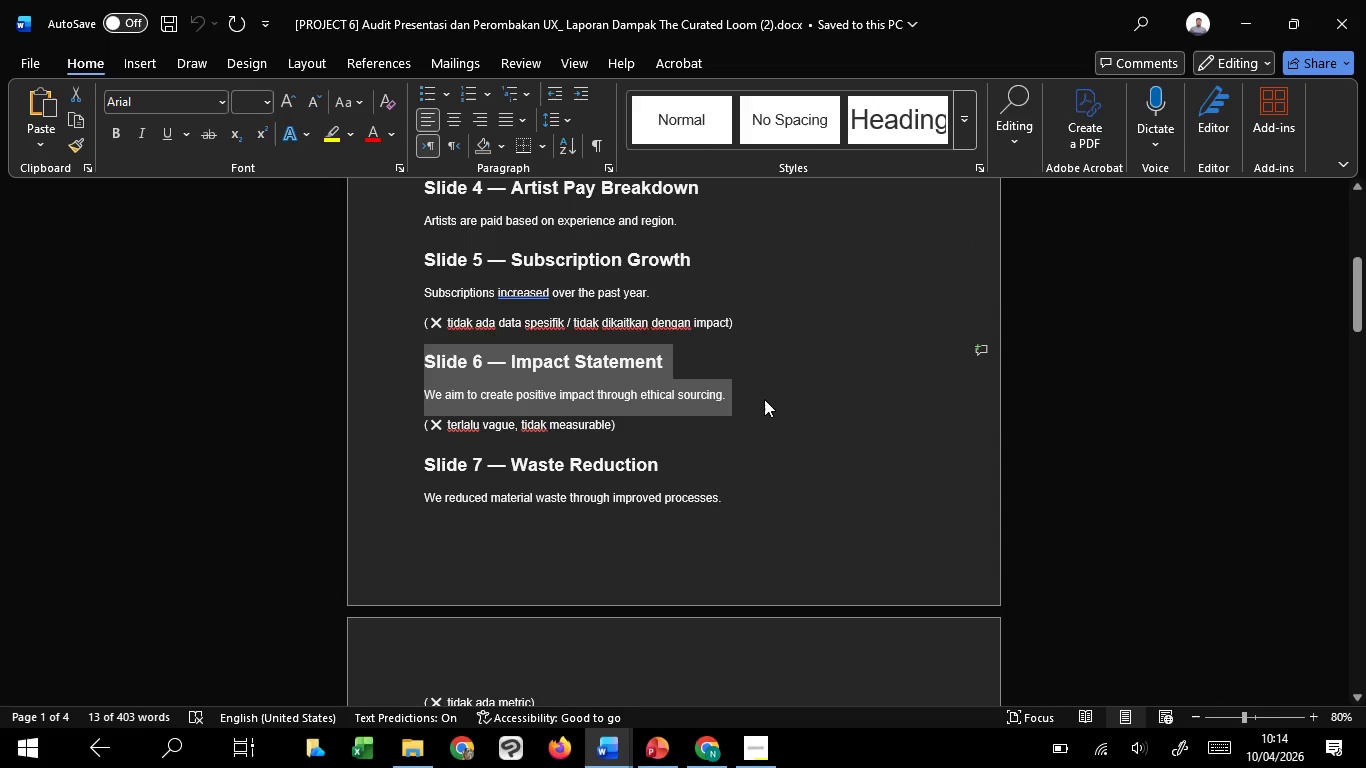 
key(Control+C)
 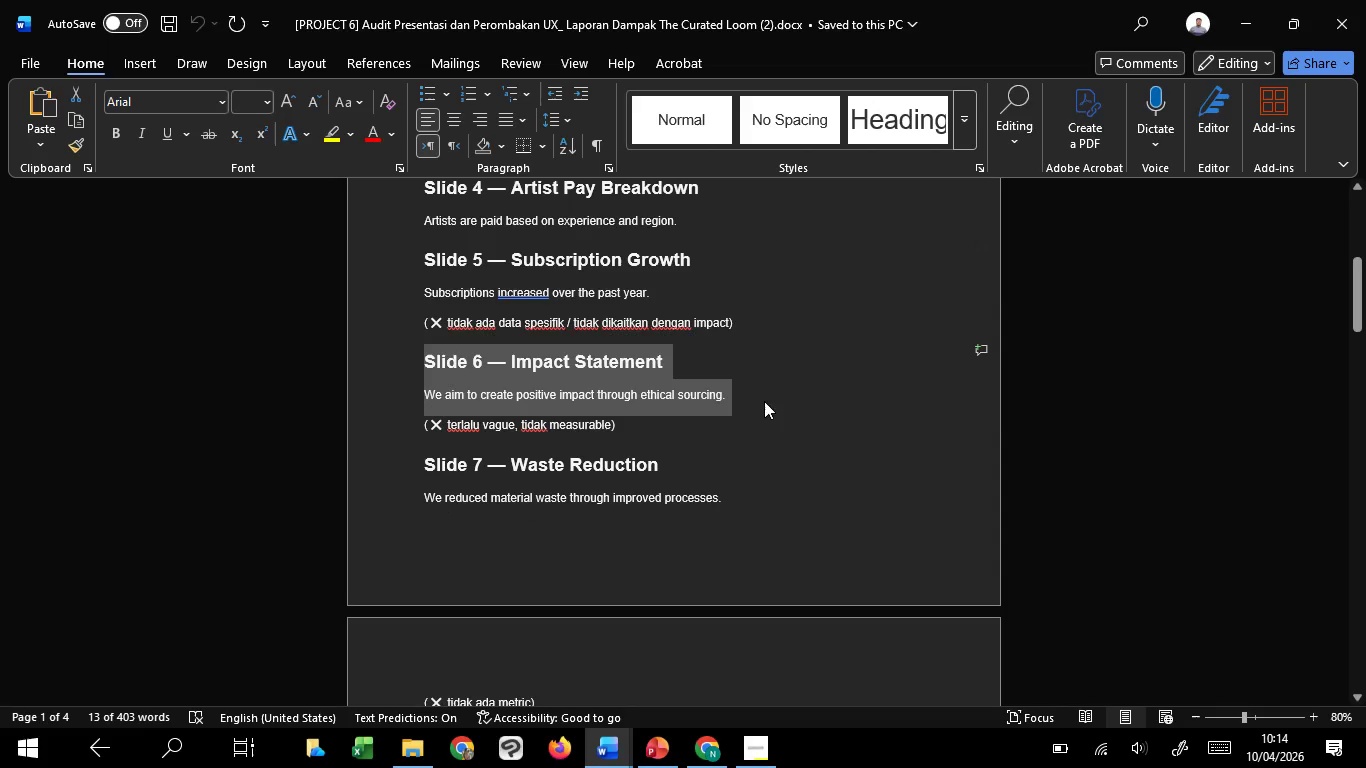 
key(Control+C)
 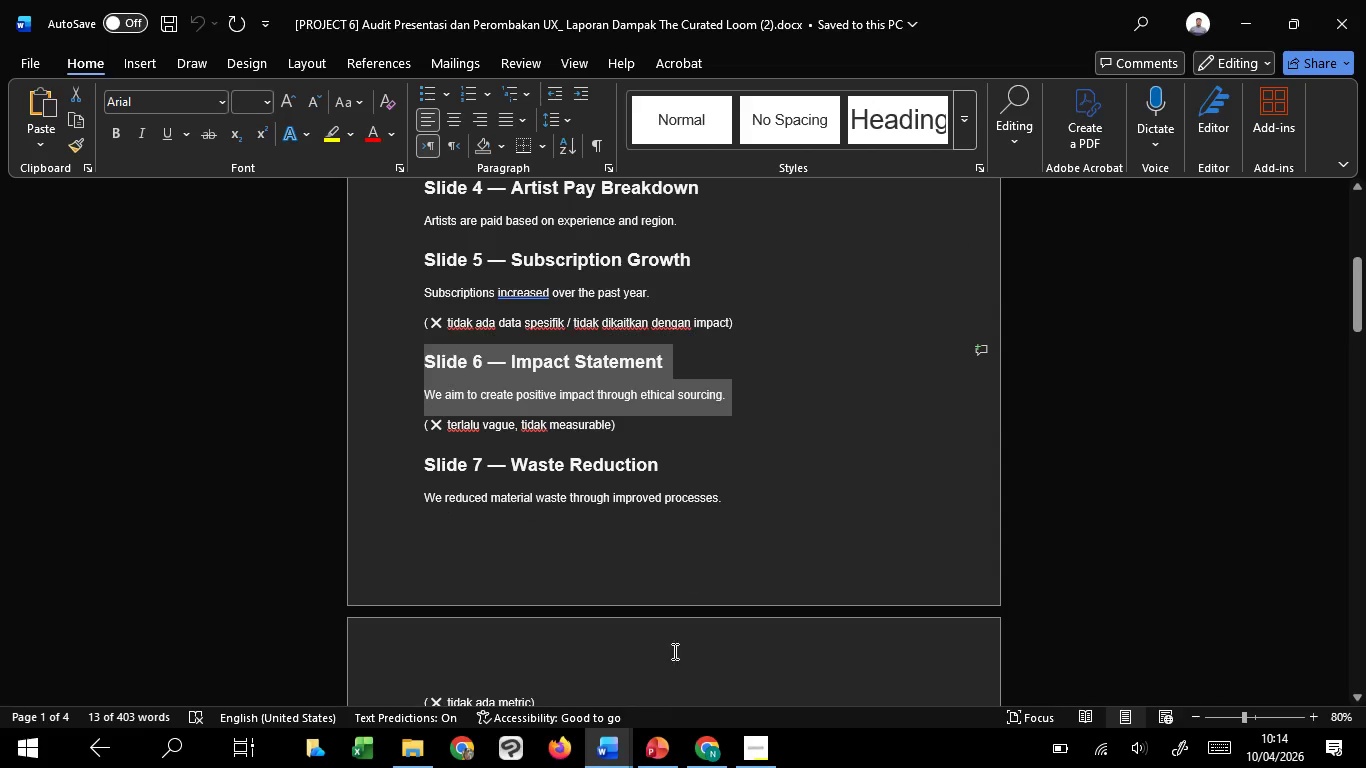 
key(Control+C)
 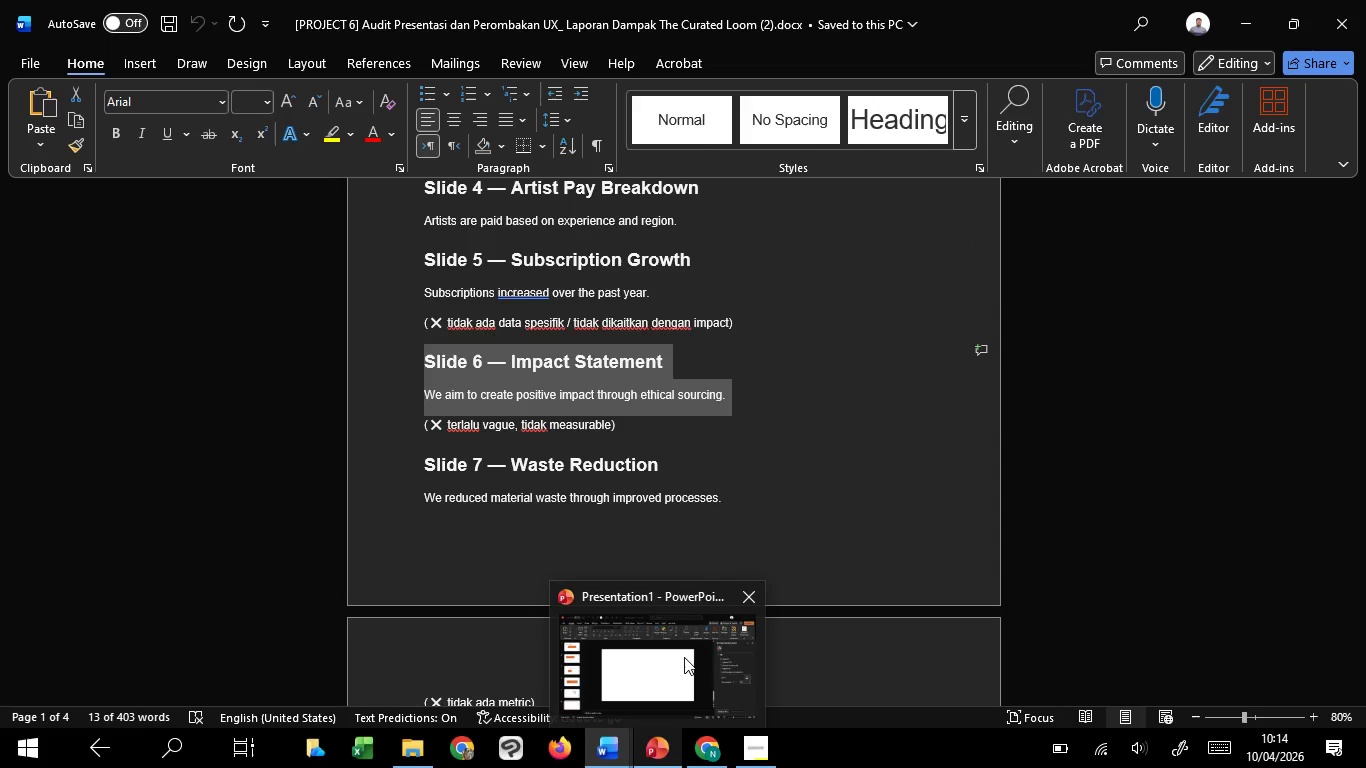 
left_click([684, 657])
 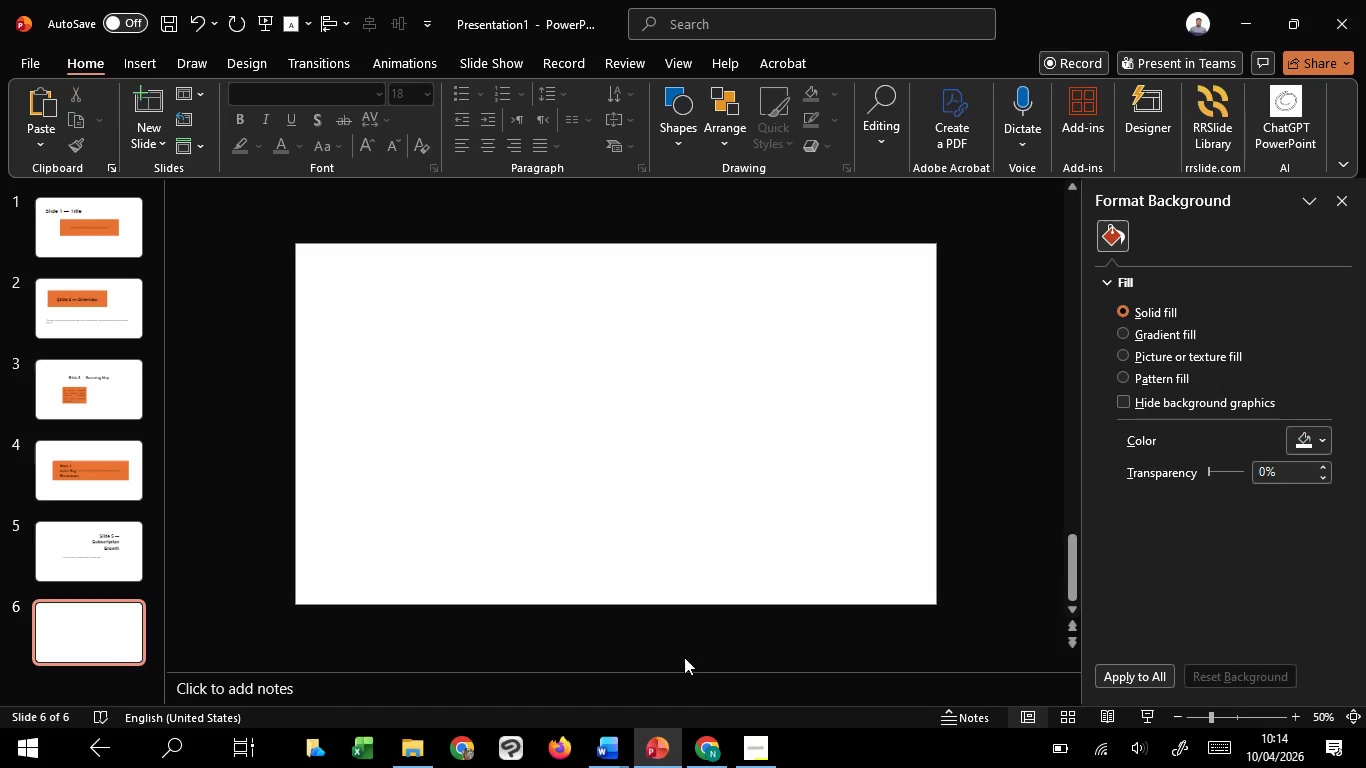 
hold_key(key=ControlLeft, duration=1.92)
 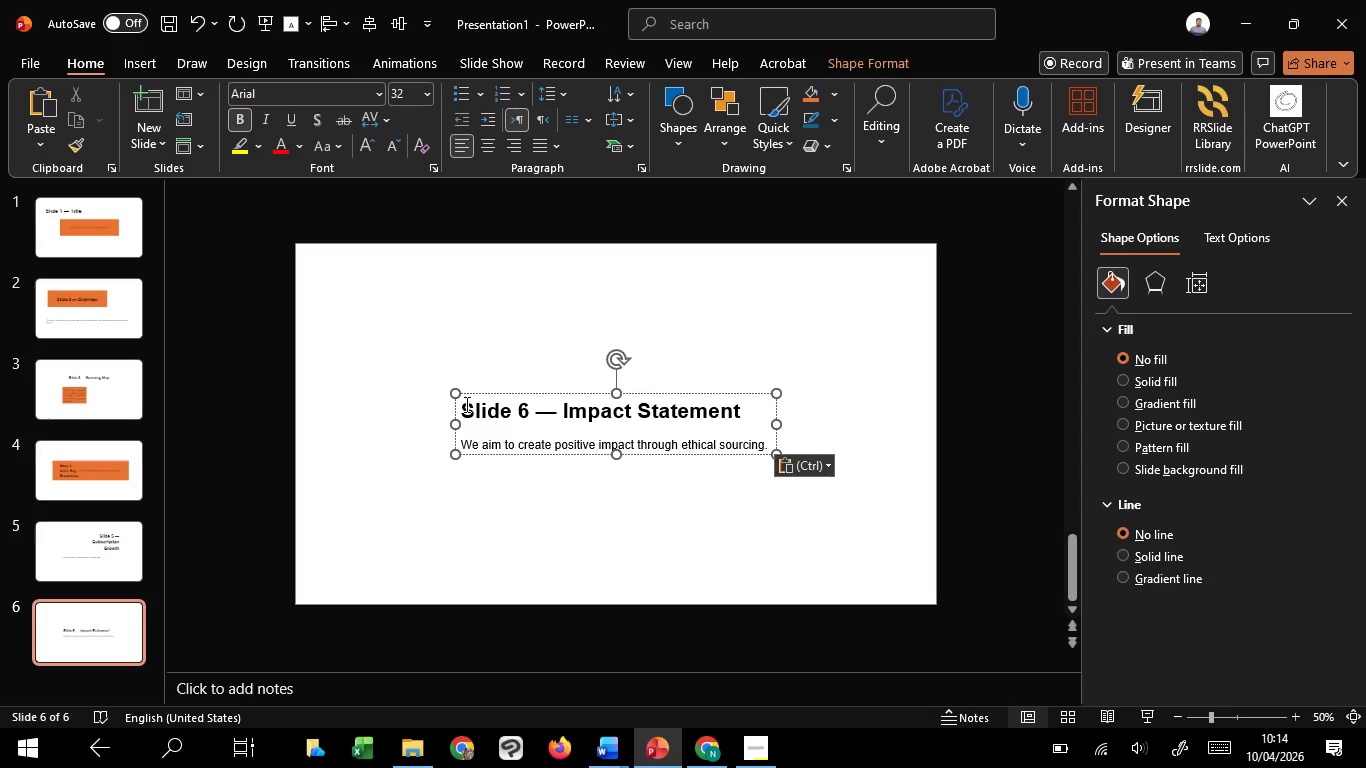 
left_click_drag(start_coordinate=[464, 404], to_coordinate=[671, 399])
 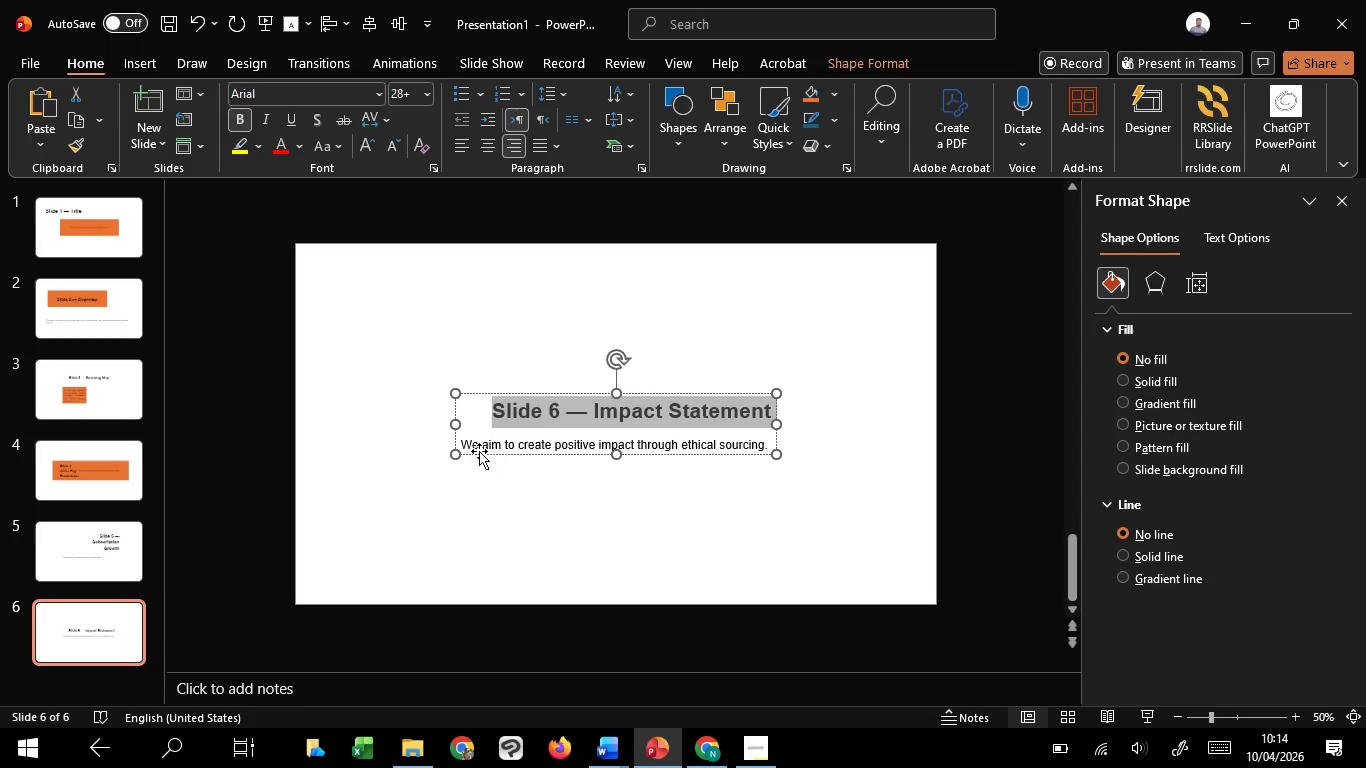 
left_click_drag(start_coordinate=[470, 448], to_coordinate=[768, 447])
 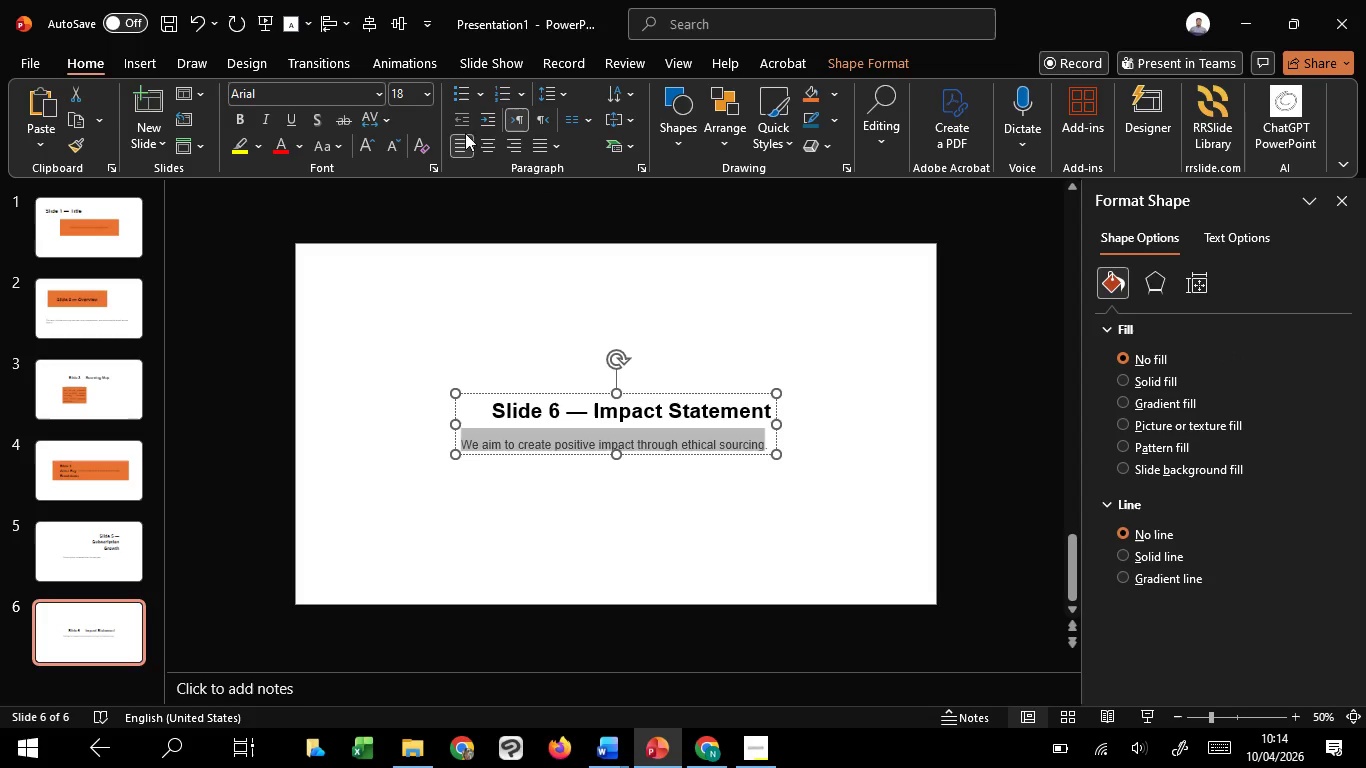 
left_click([465, 157])
 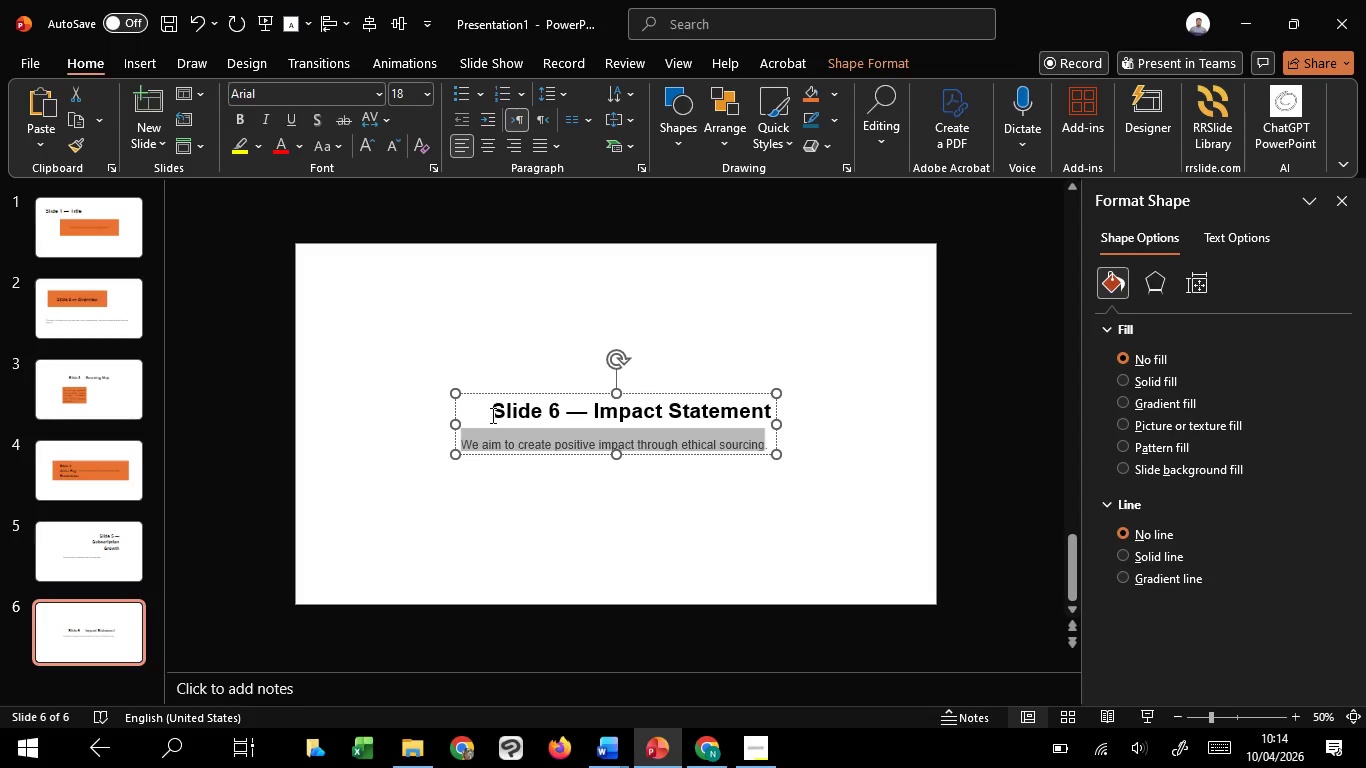 
left_click_drag(start_coordinate=[495, 412], to_coordinate=[757, 416])
 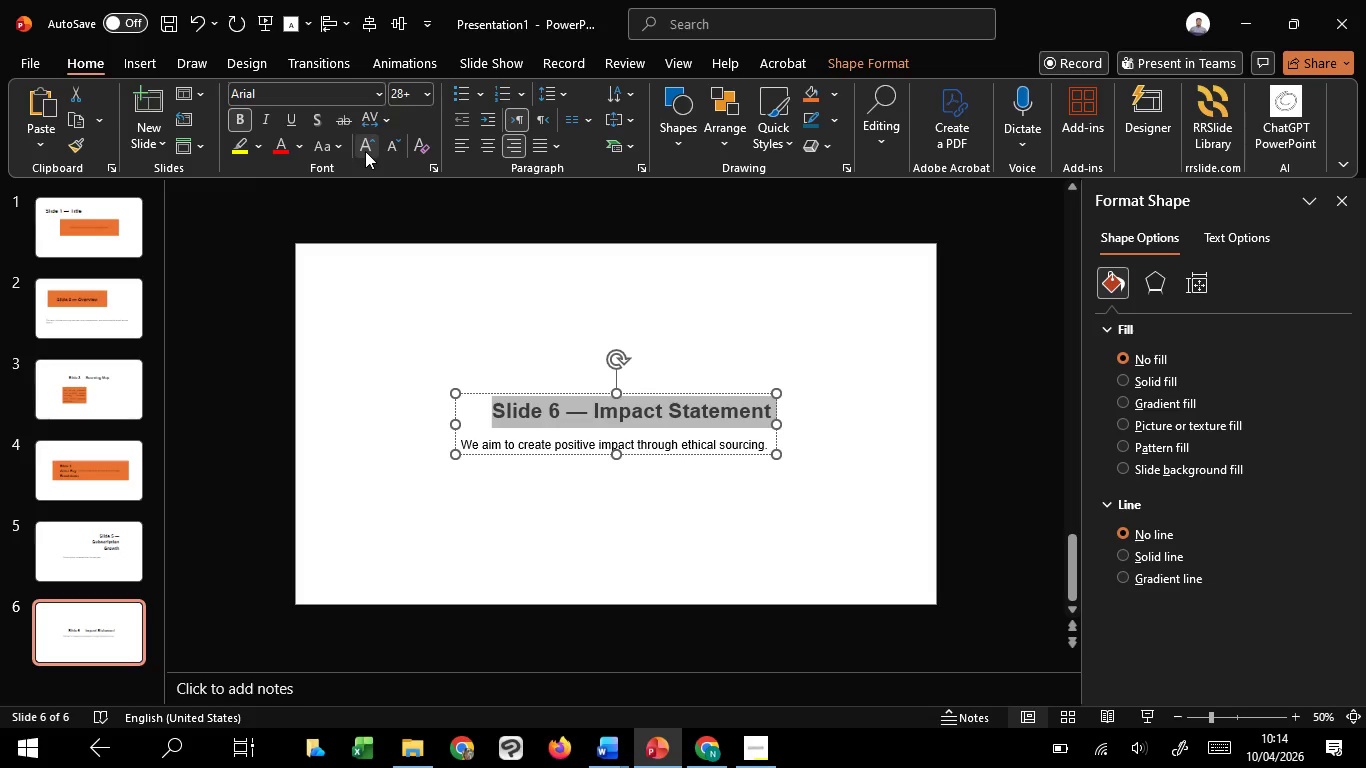 
double_click([365, 151])
 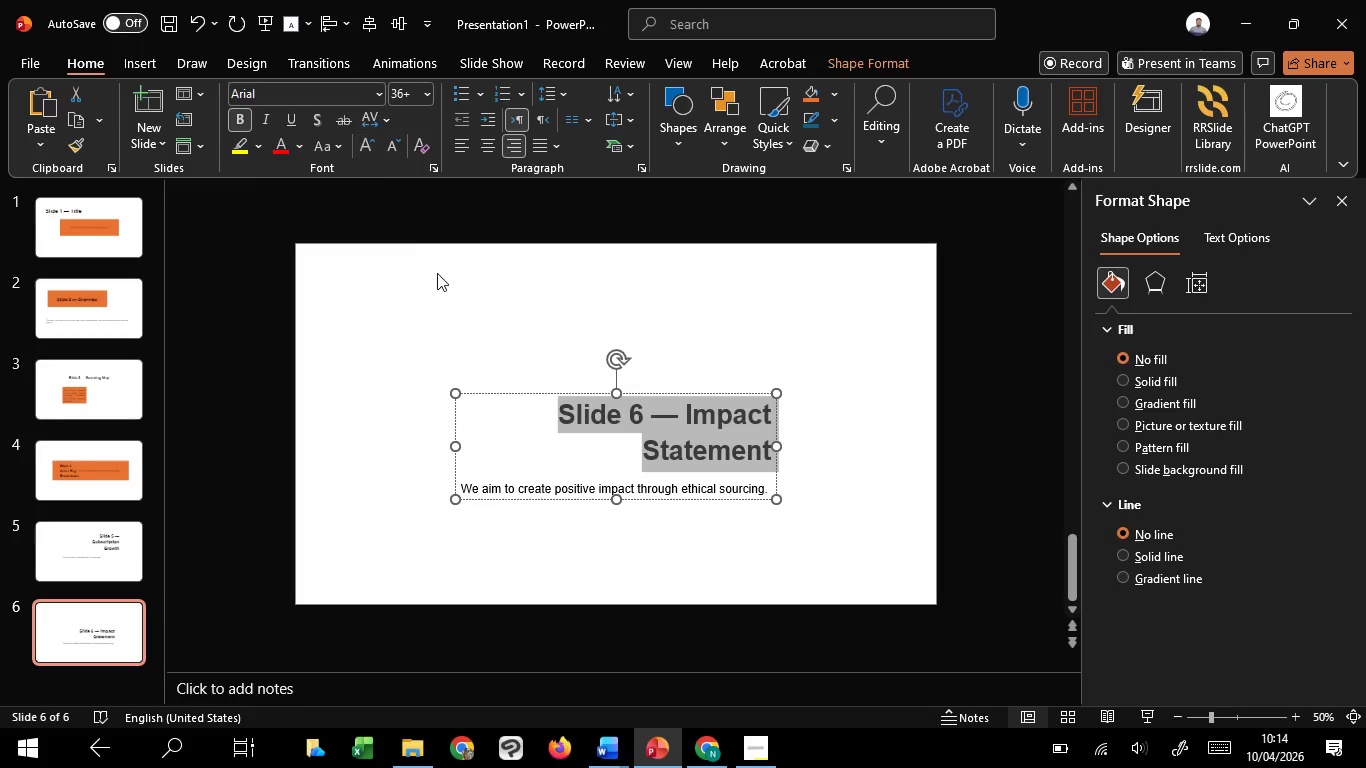 
left_click([453, 315])
 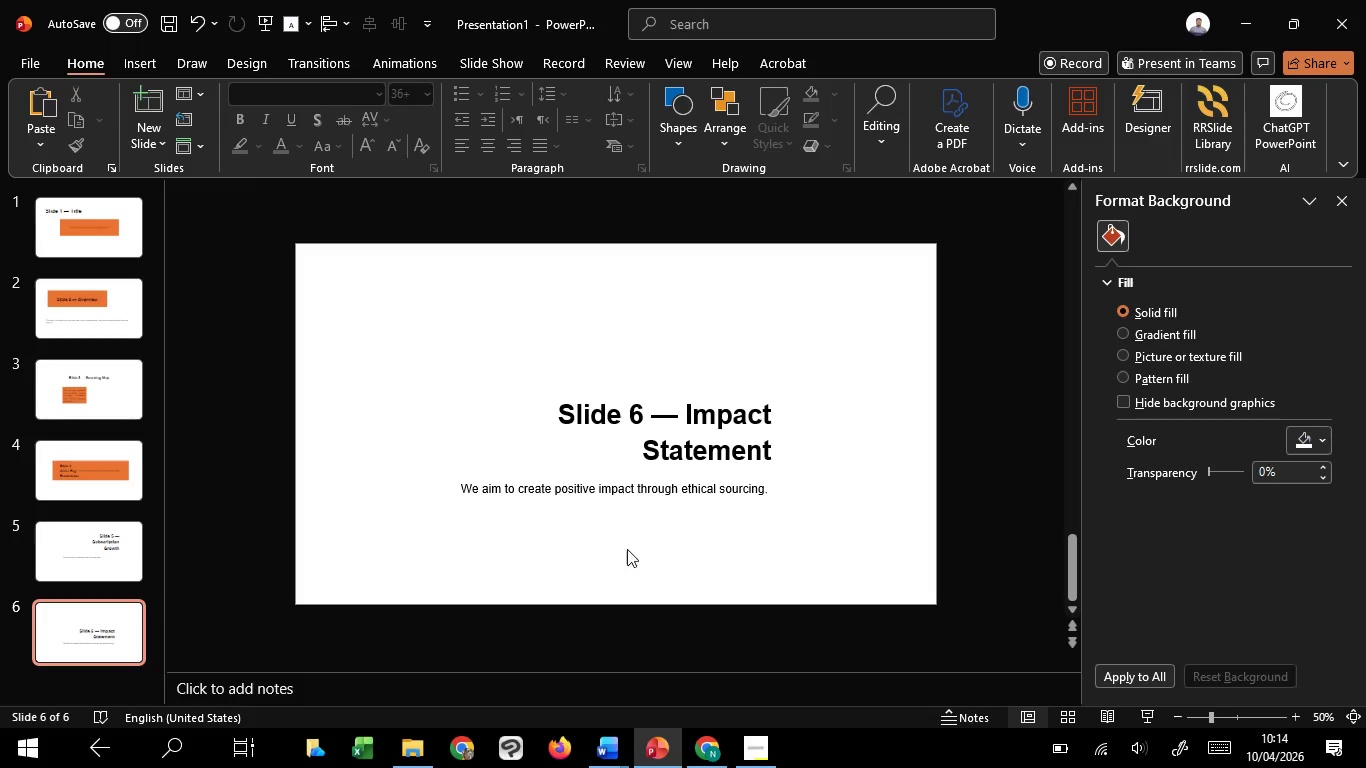 
left_click([628, 549])
 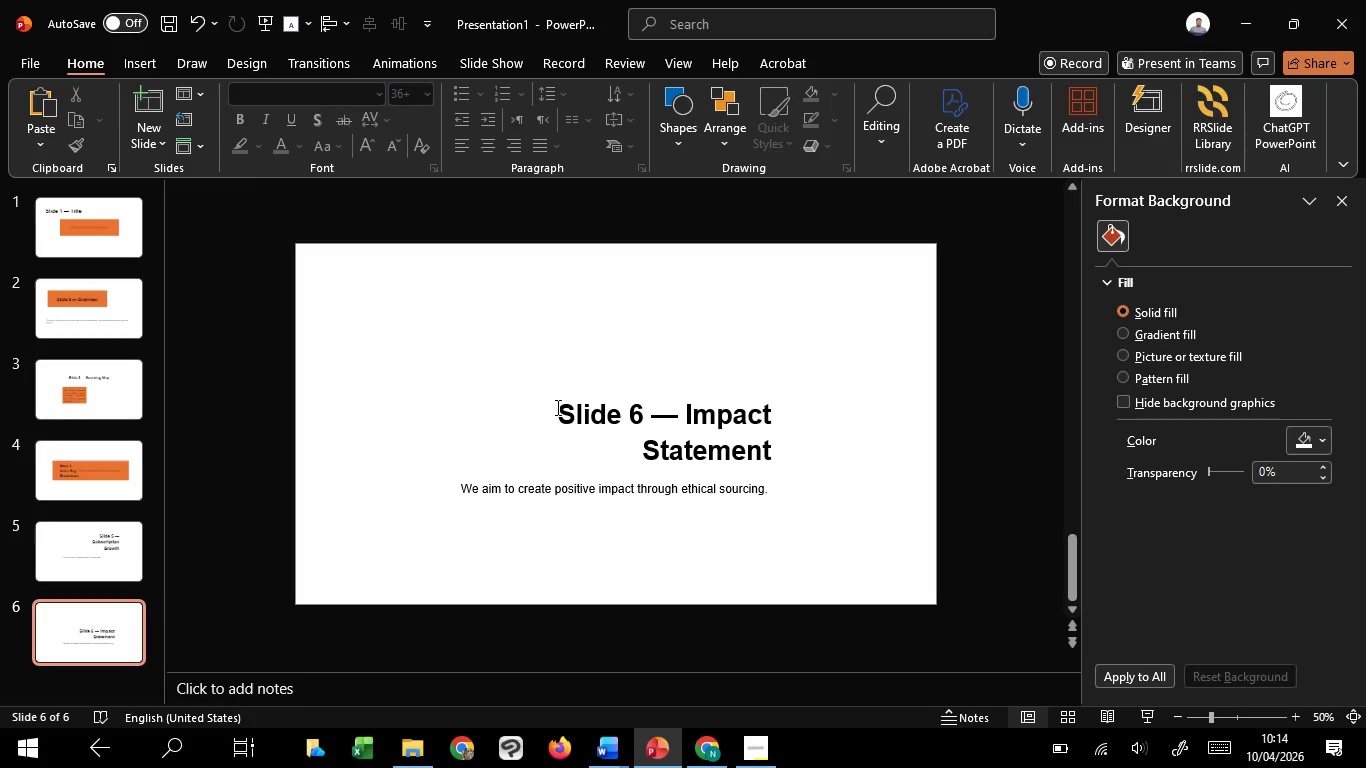 
wait(6.88)
 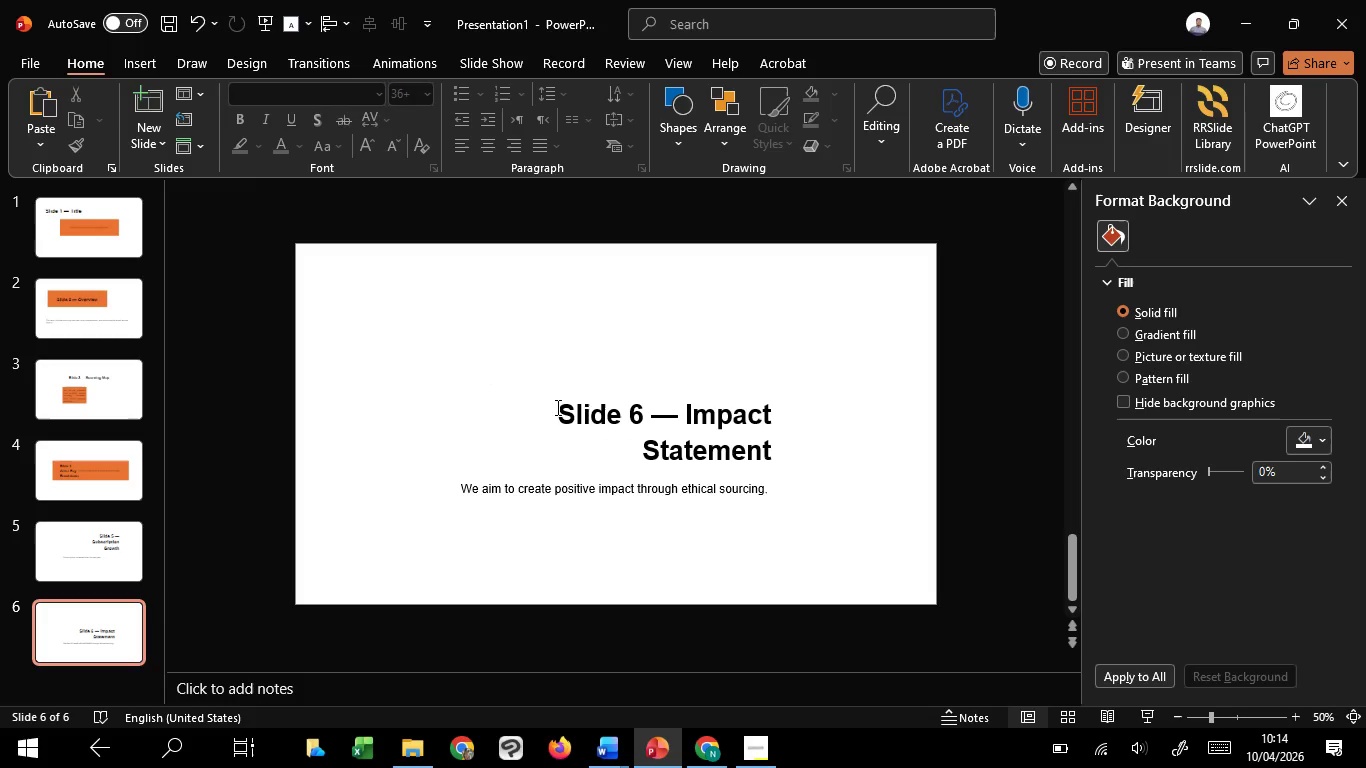 
scroll: coordinate [556, 407], scroll_direction: none, amount: 0.0
 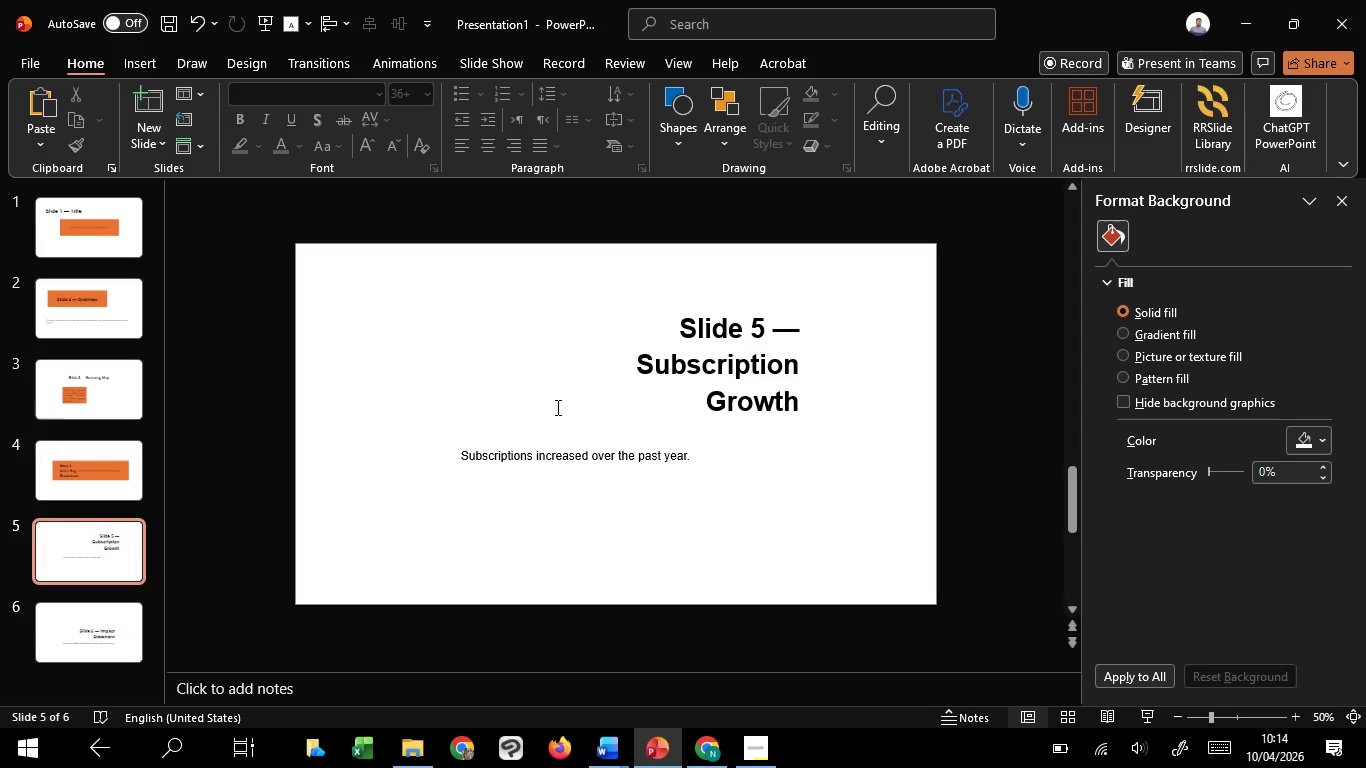 
scroll: coordinate [556, 407], scroll_direction: down, amount: 1.0
 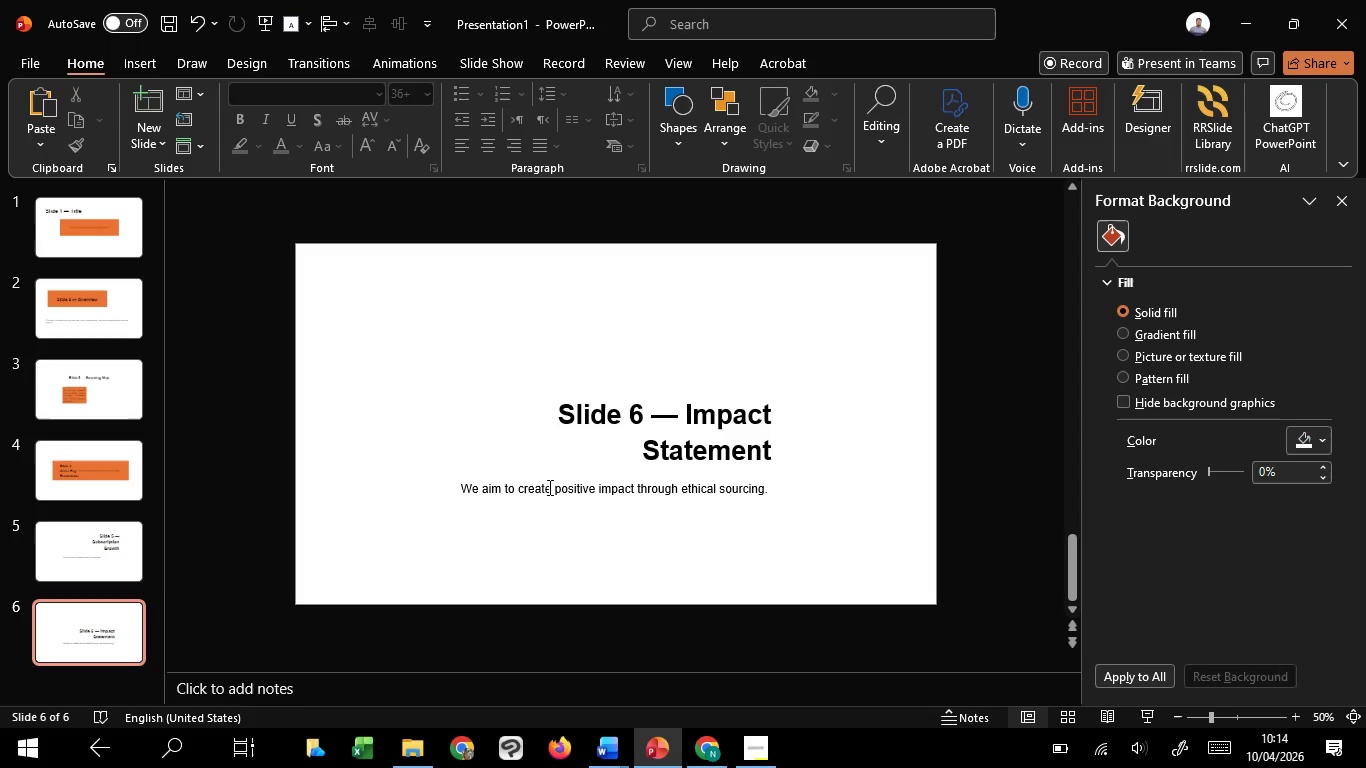 
left_click([548, 496])
 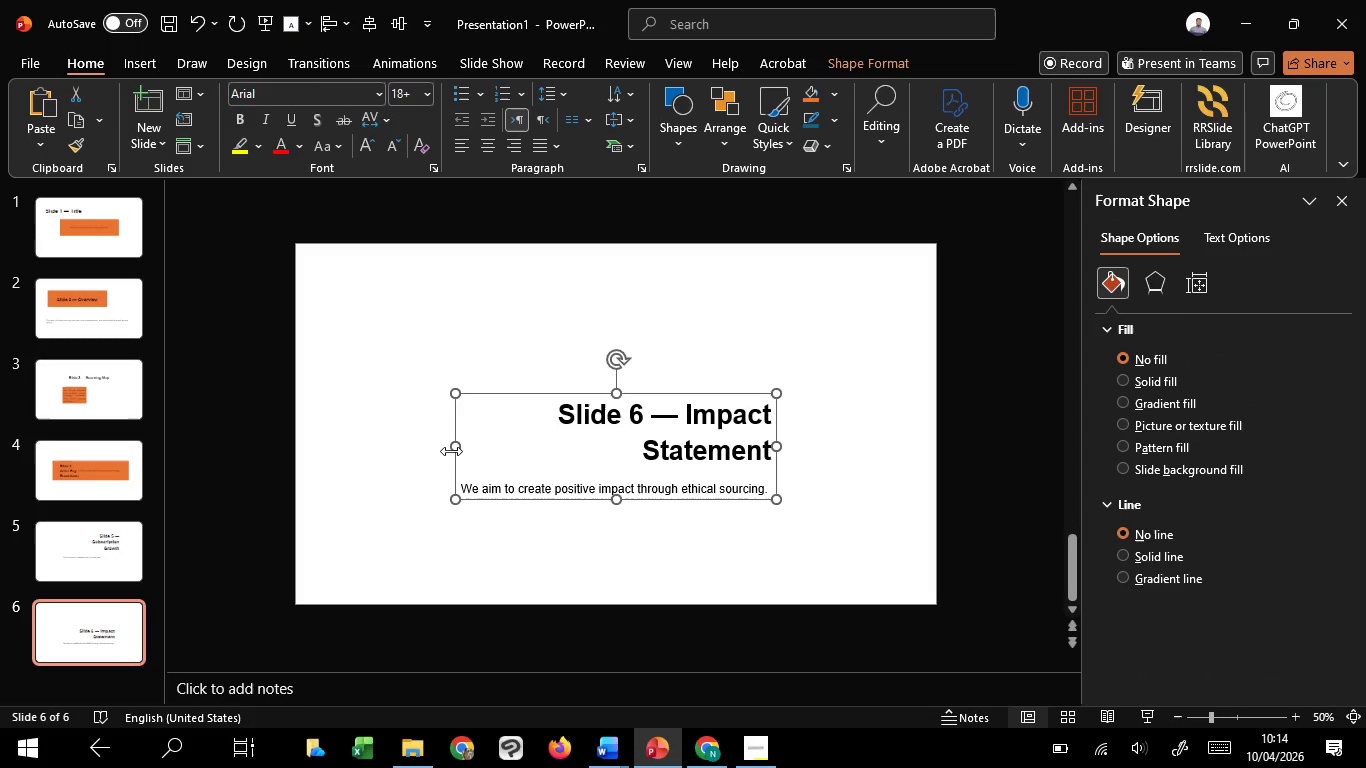 
left_click_drag(start_coordinate=[451, 451], to_coordinate=[465, 450])
 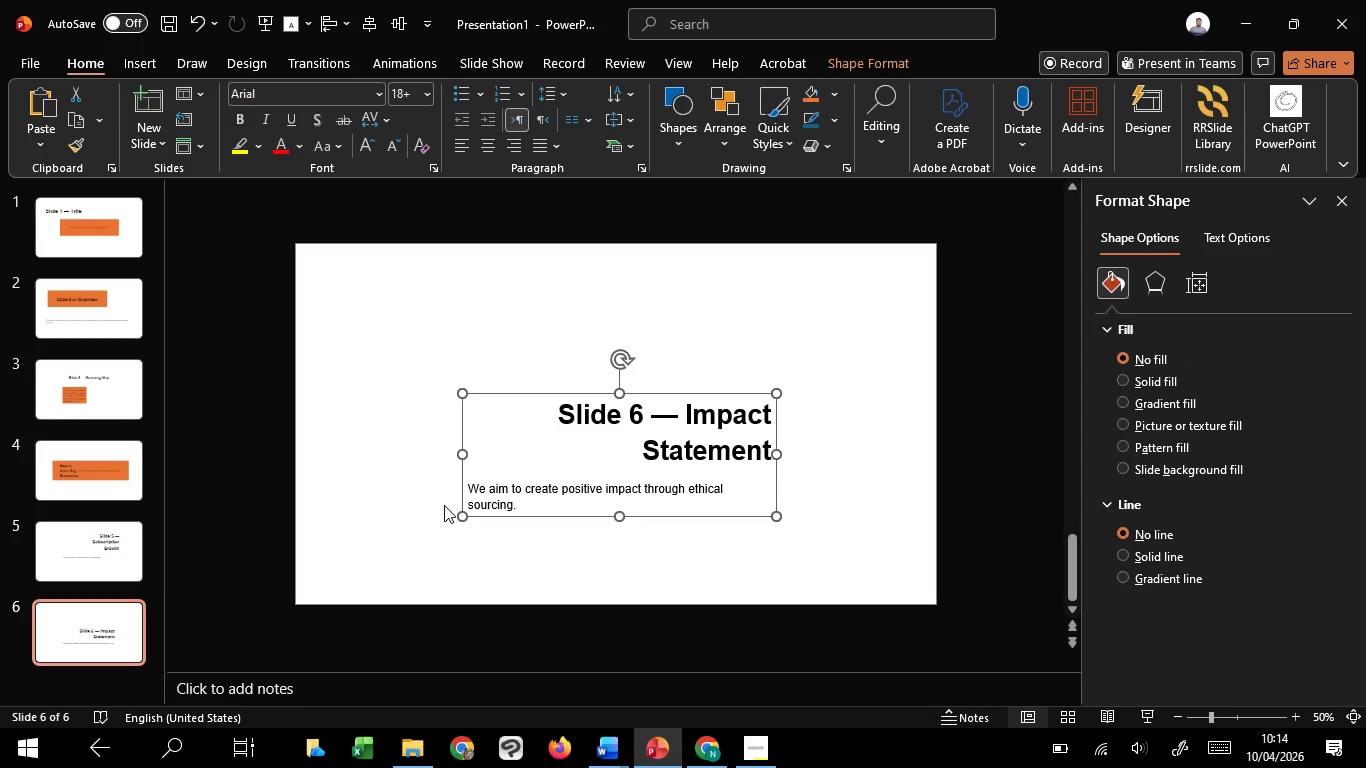 
left_click([444, 505])
 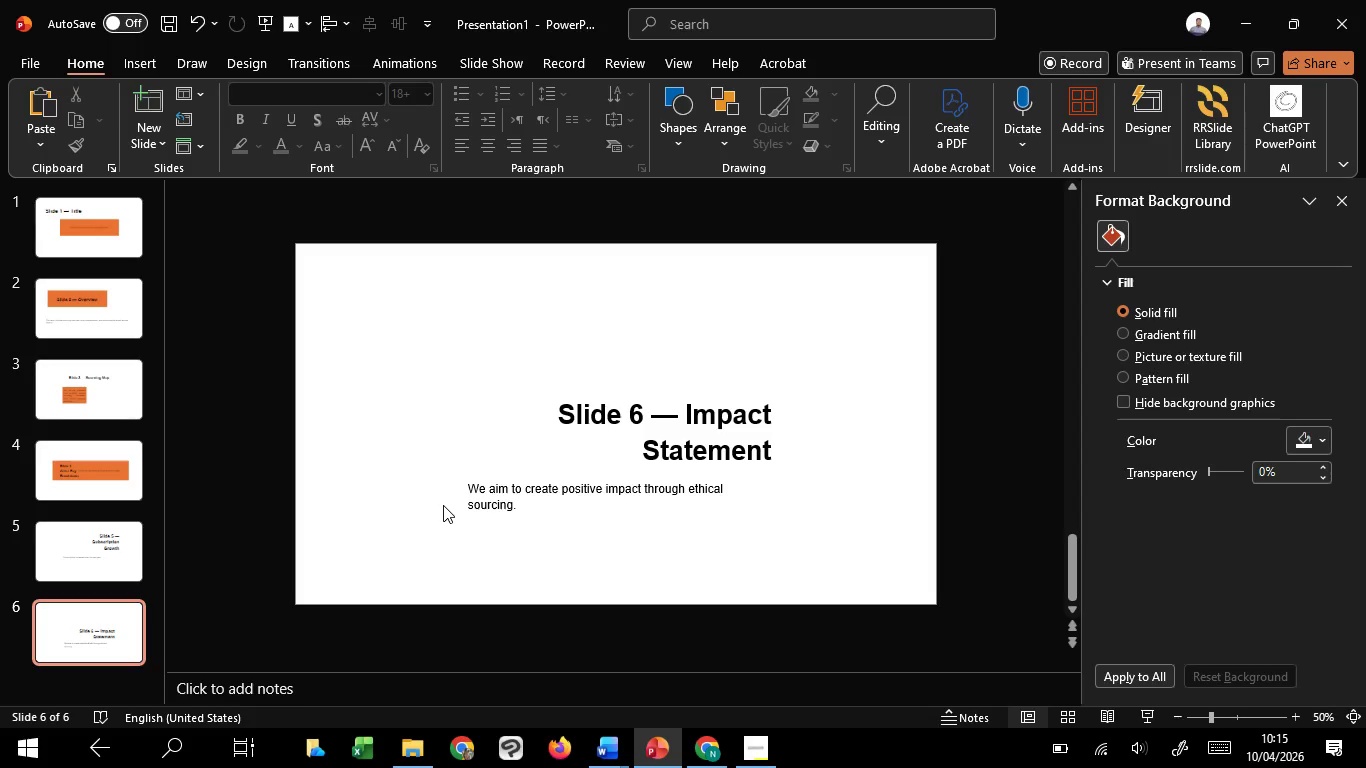 
wait(34.09)
 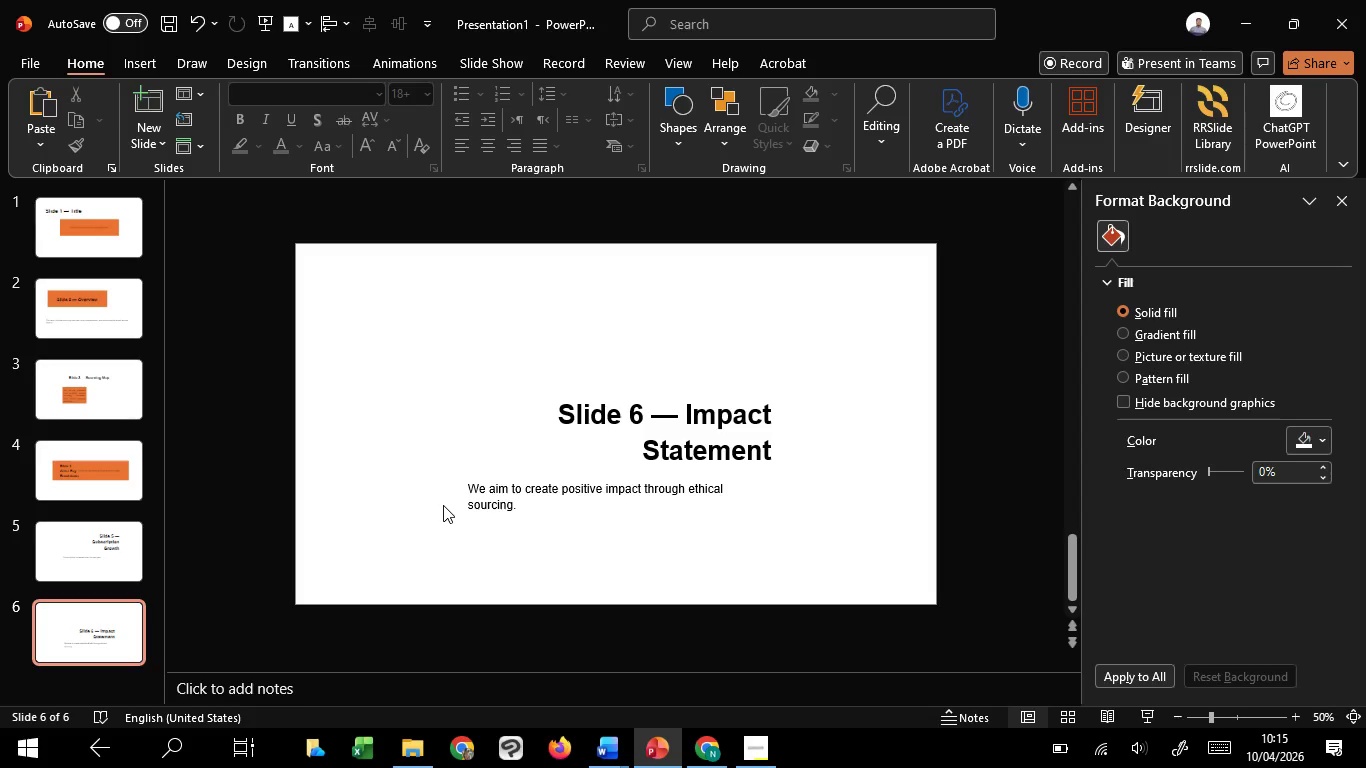 
left_click([443, 505])
 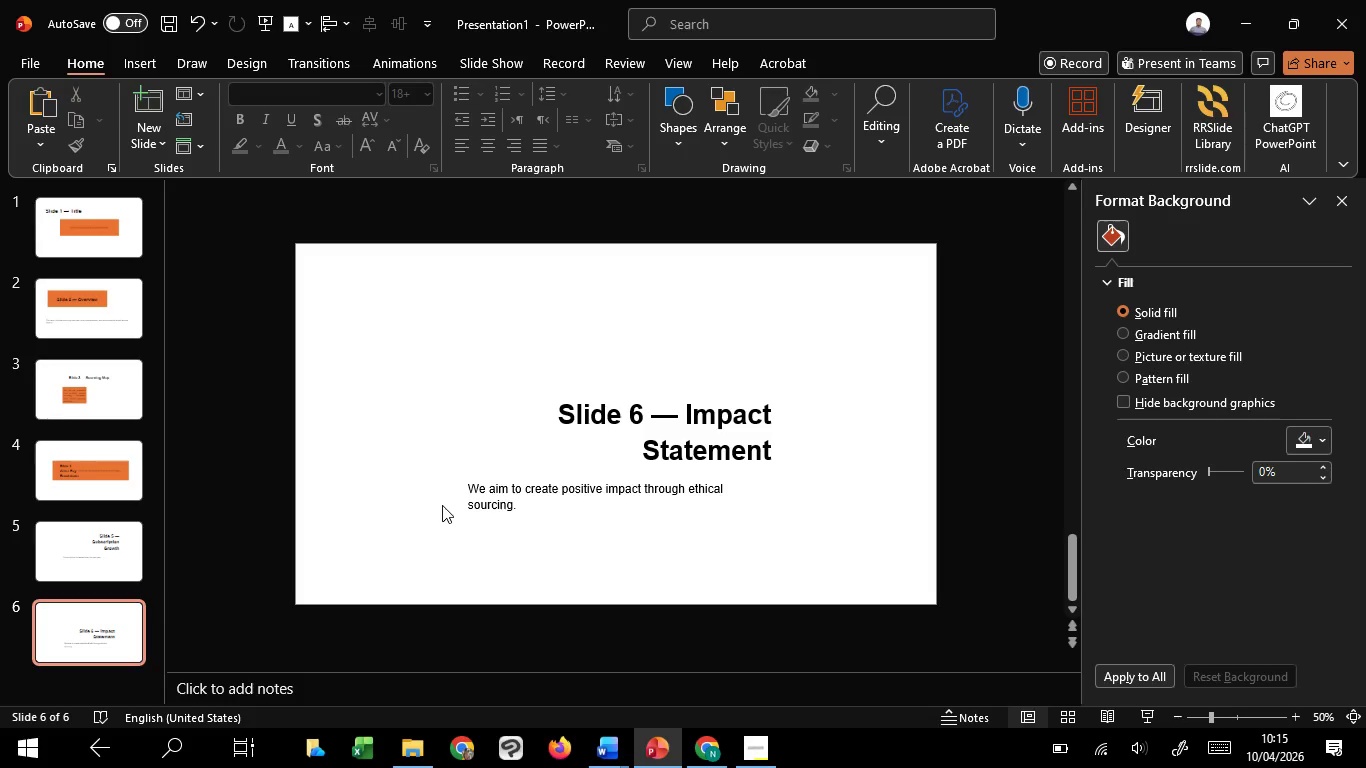 
wait(18.59)
 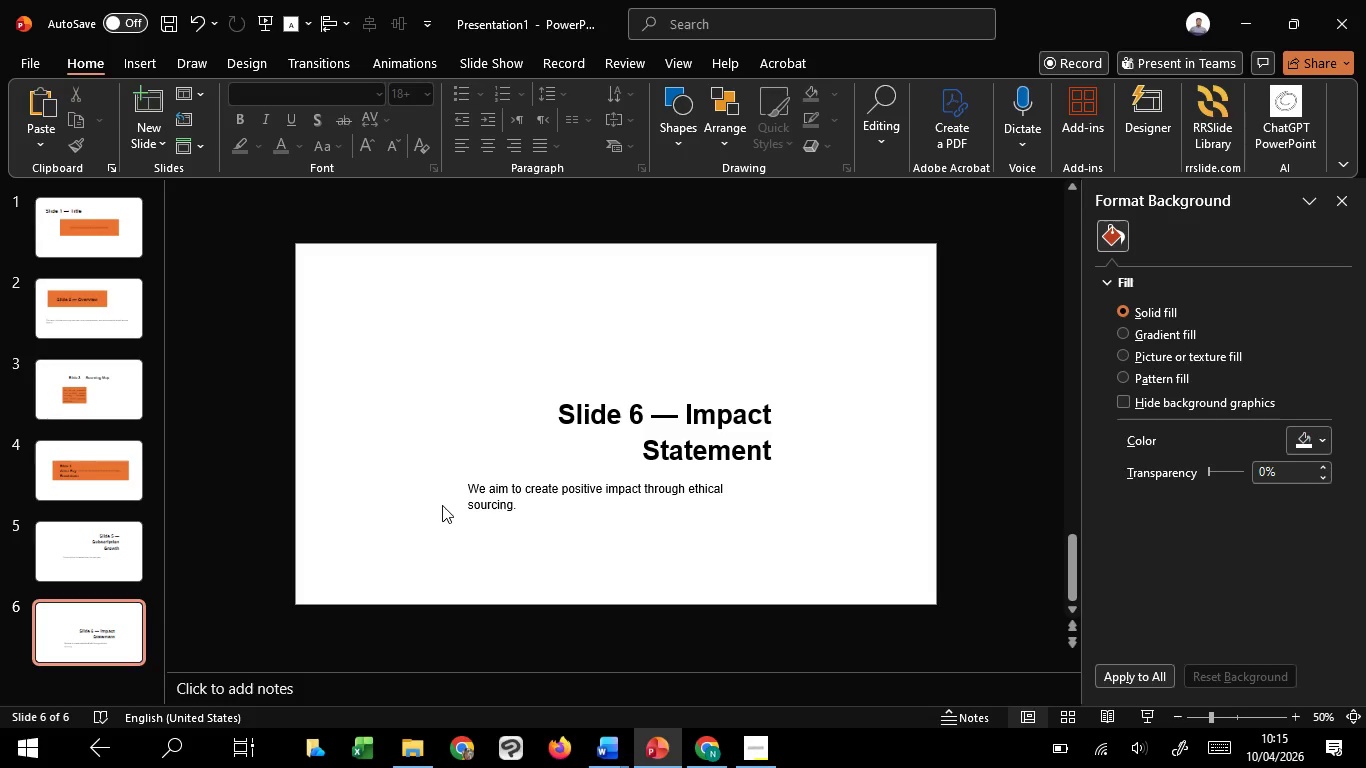 
left_click([531, 499])
 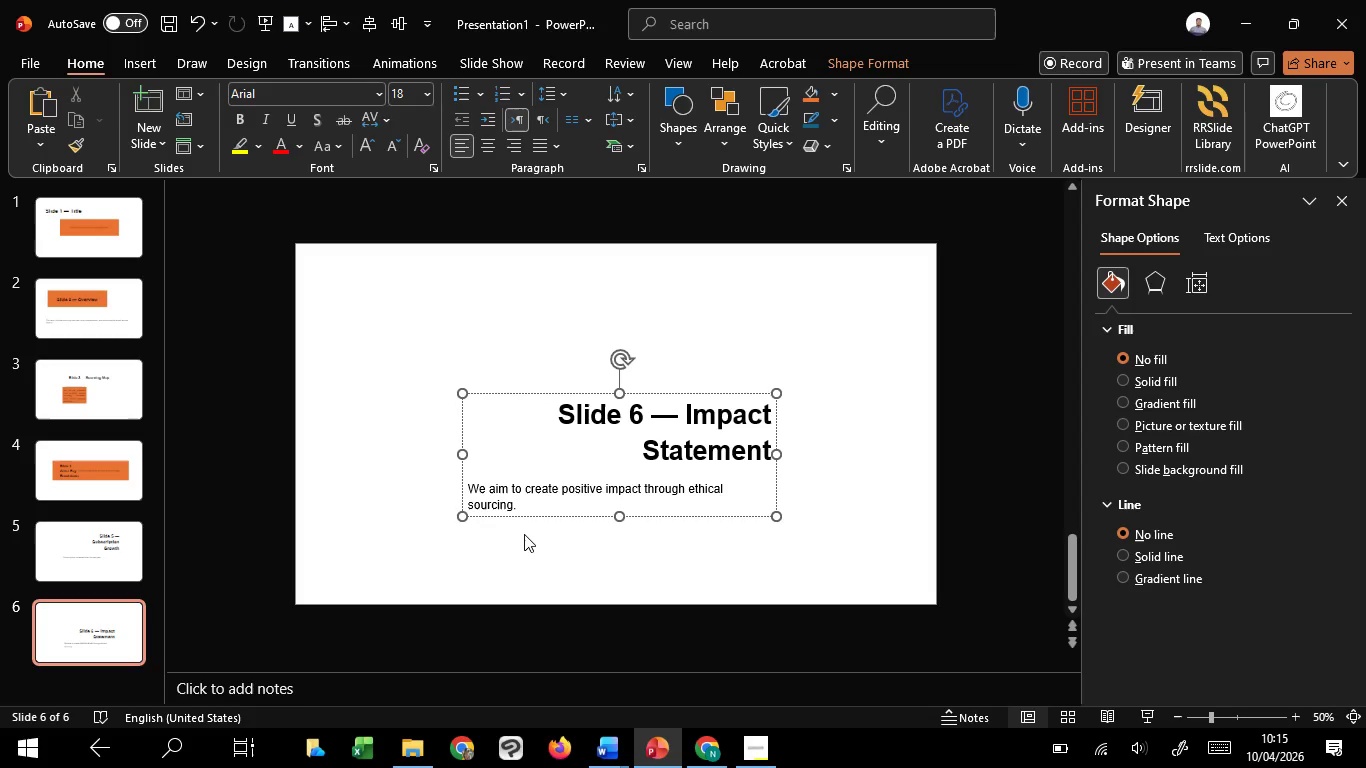 
left_click([521, 539])
 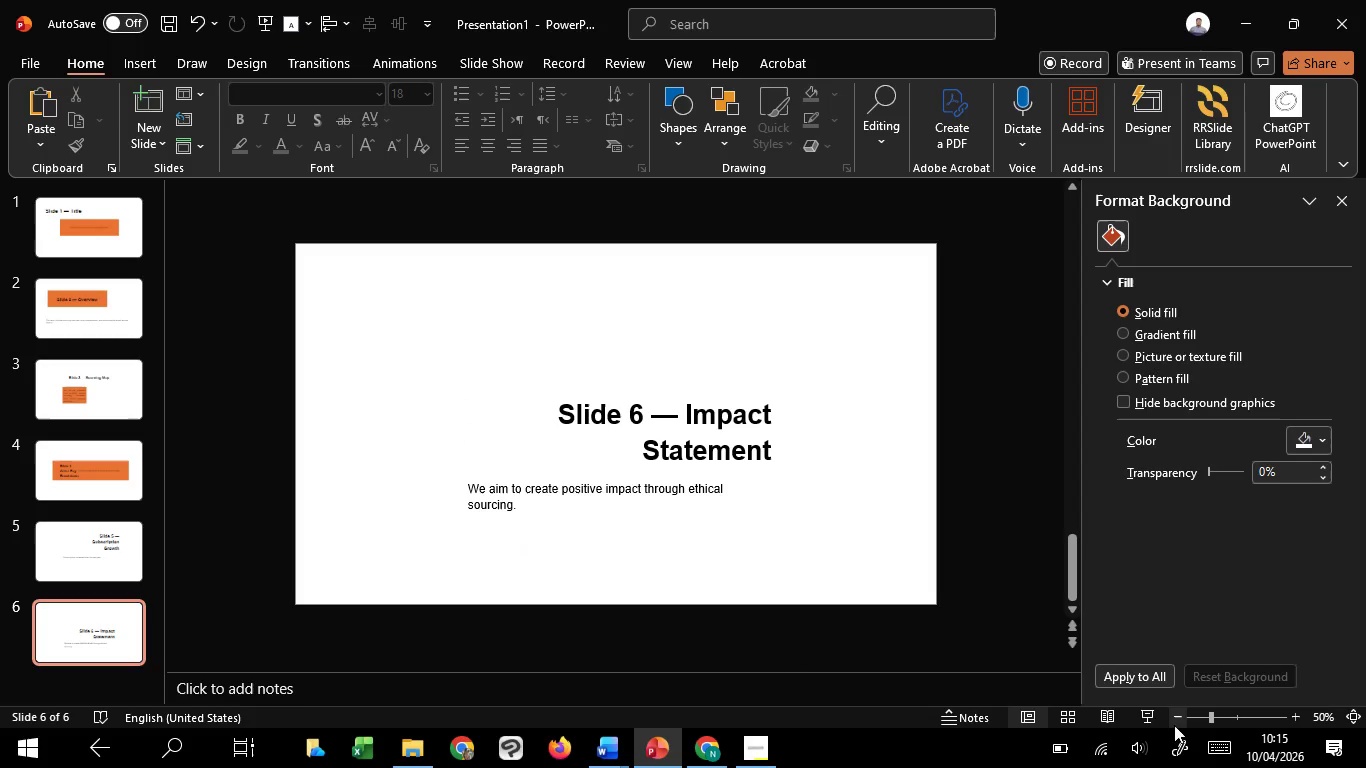 
left_click([1155, 718])
 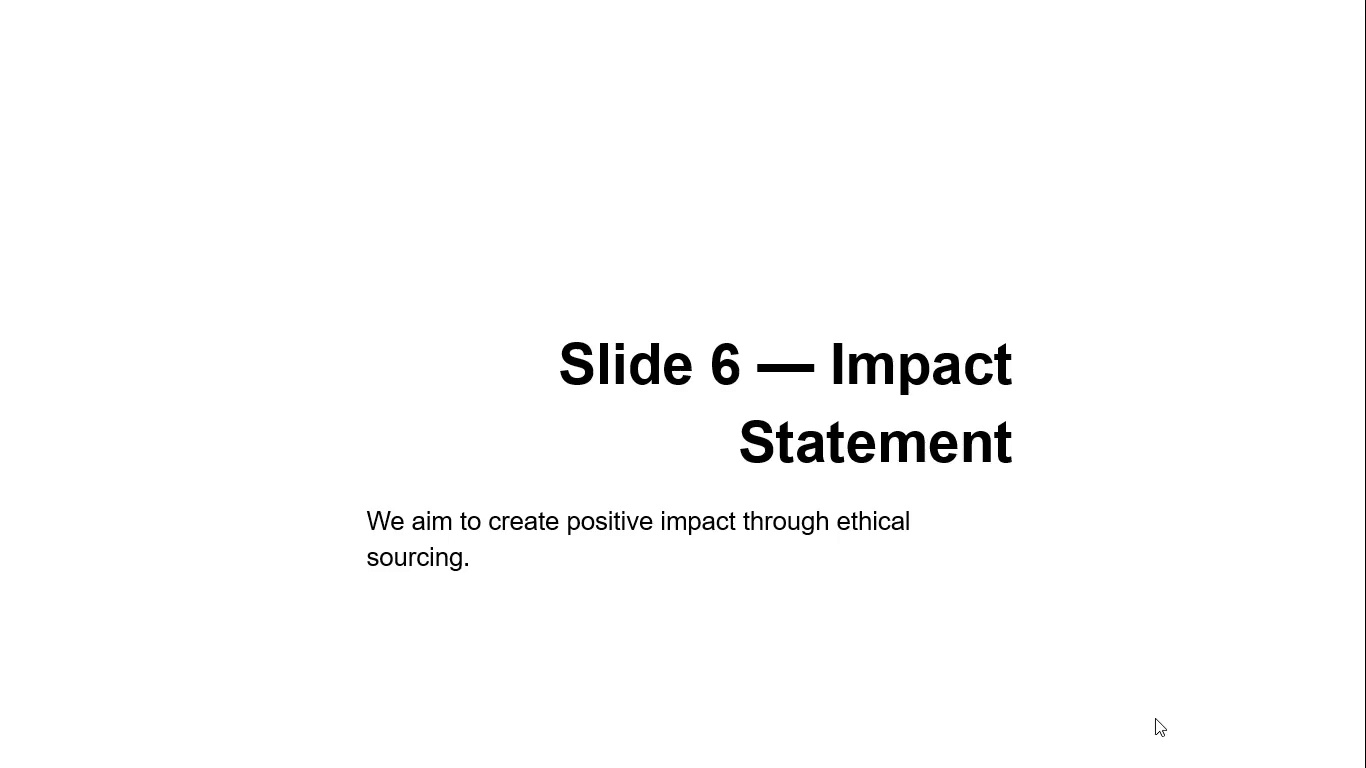 
wait(63.41)
 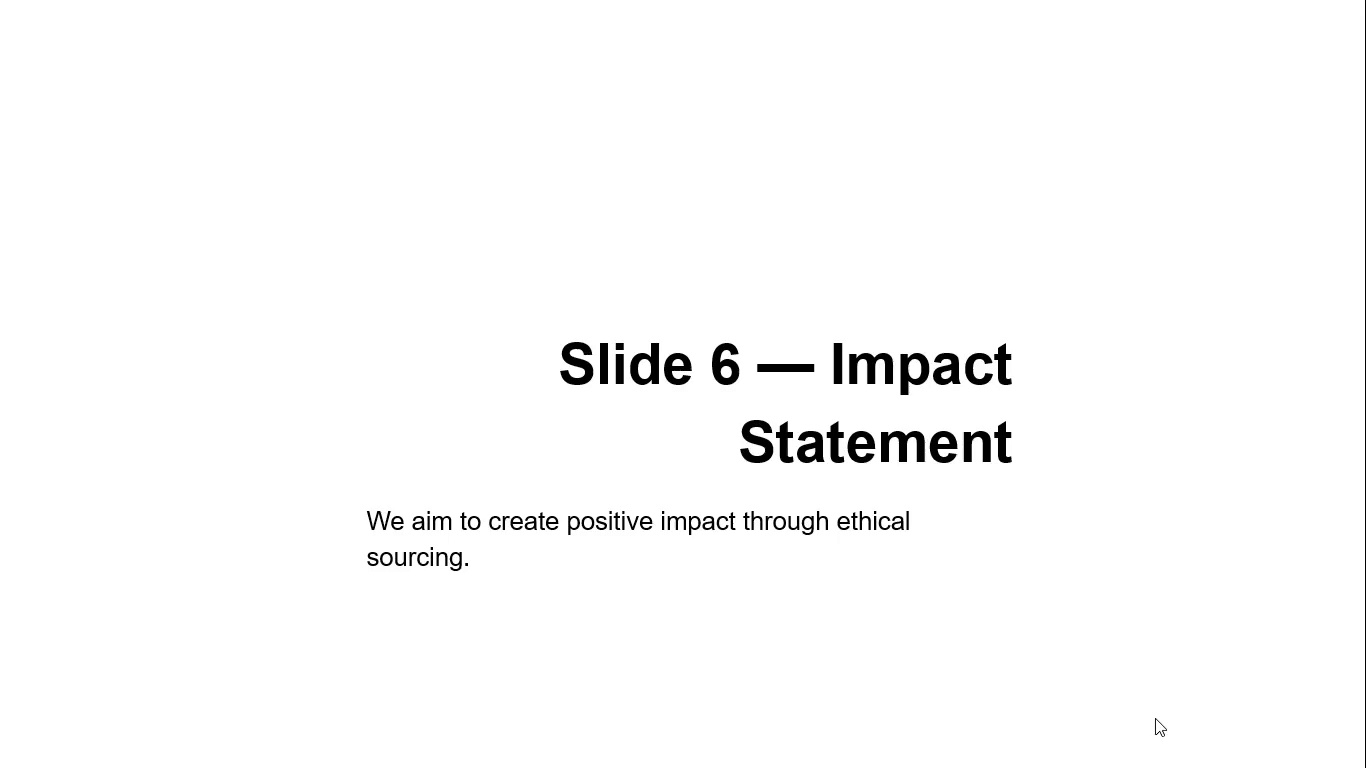 
key(Backquote)
 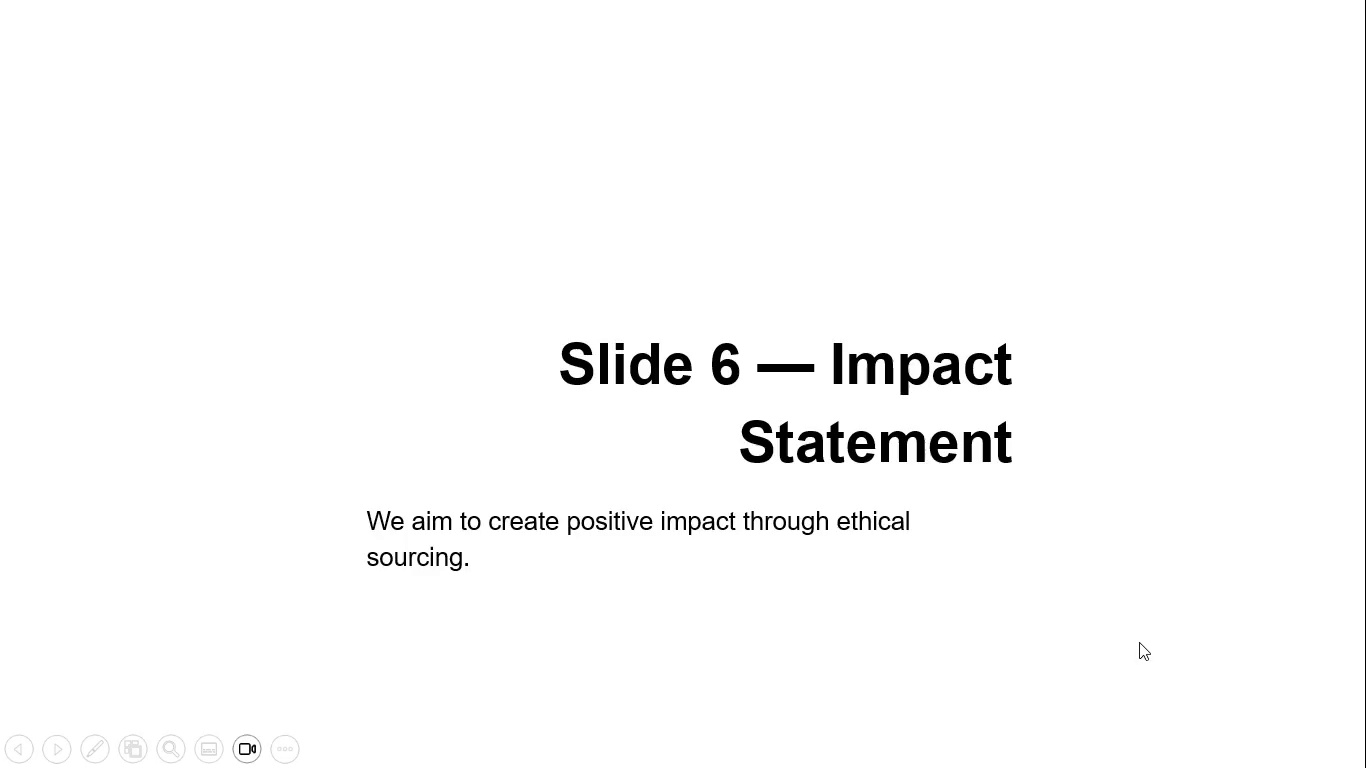 
key(Escape)
 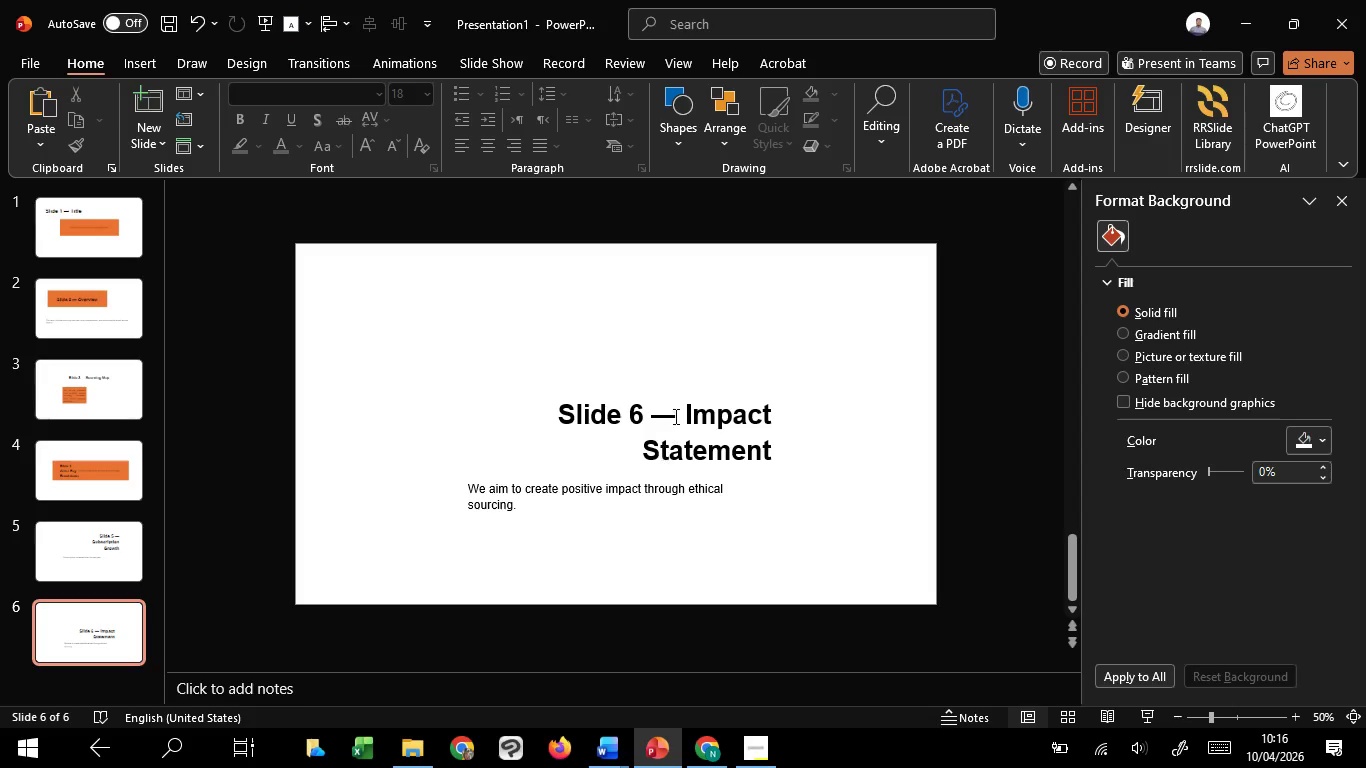 
left_click([674, 416])
 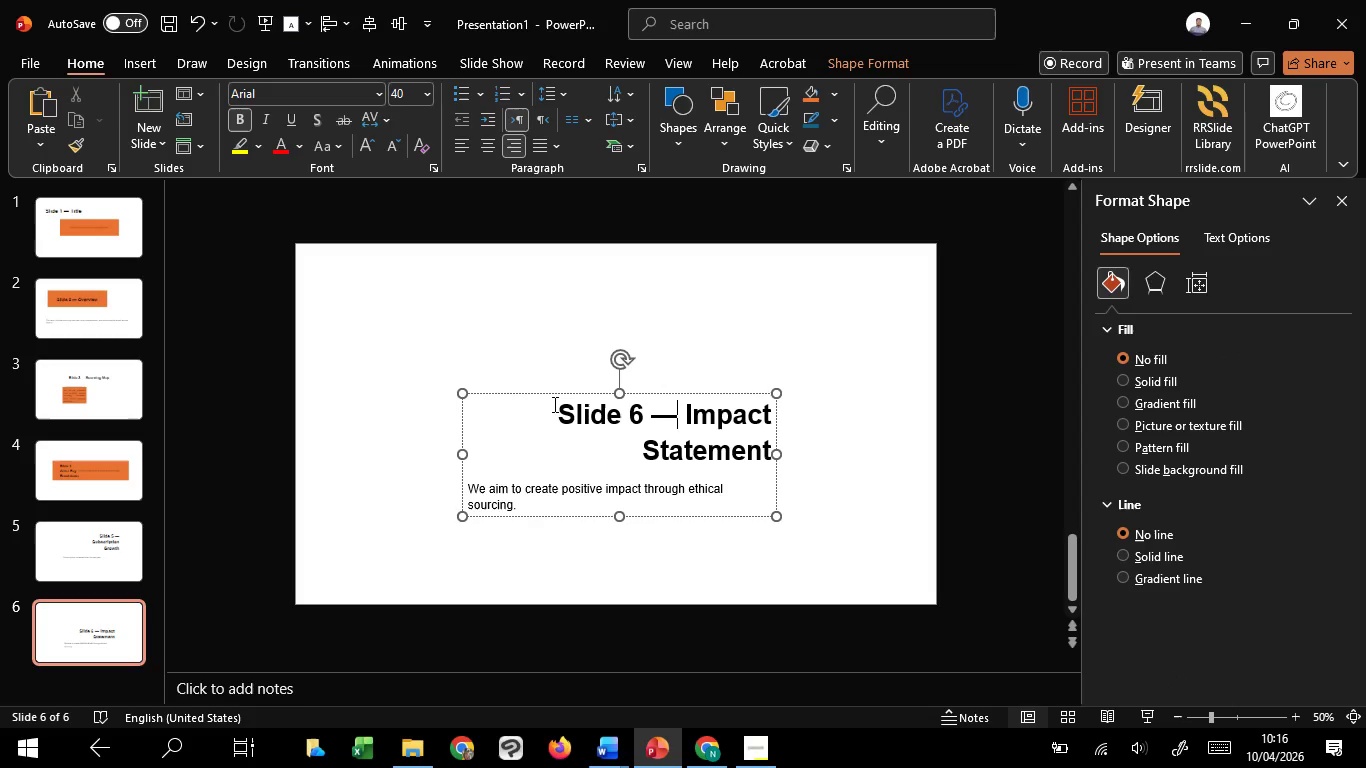 
left_click_drag(start_coordinate=[553, 404], to_coordinate=[822, 463])
 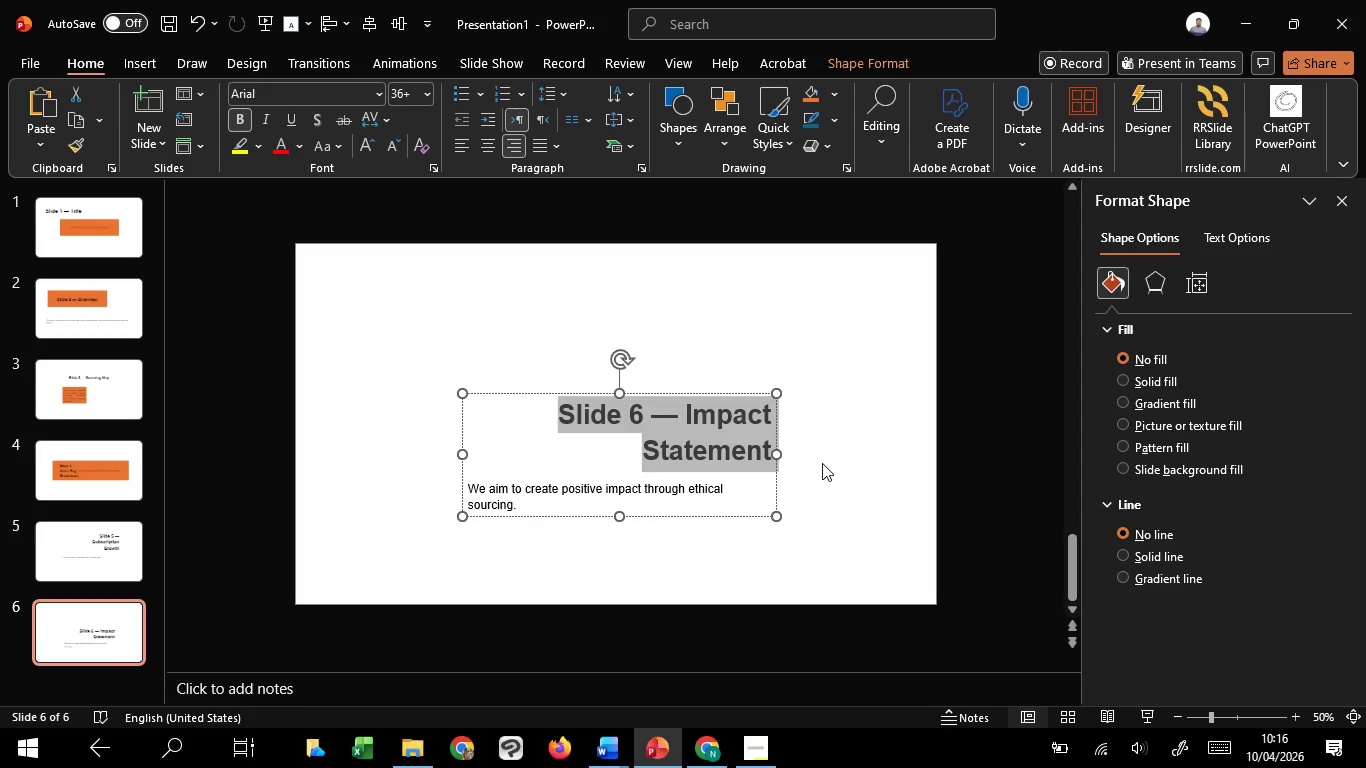 
key(Control+C)
 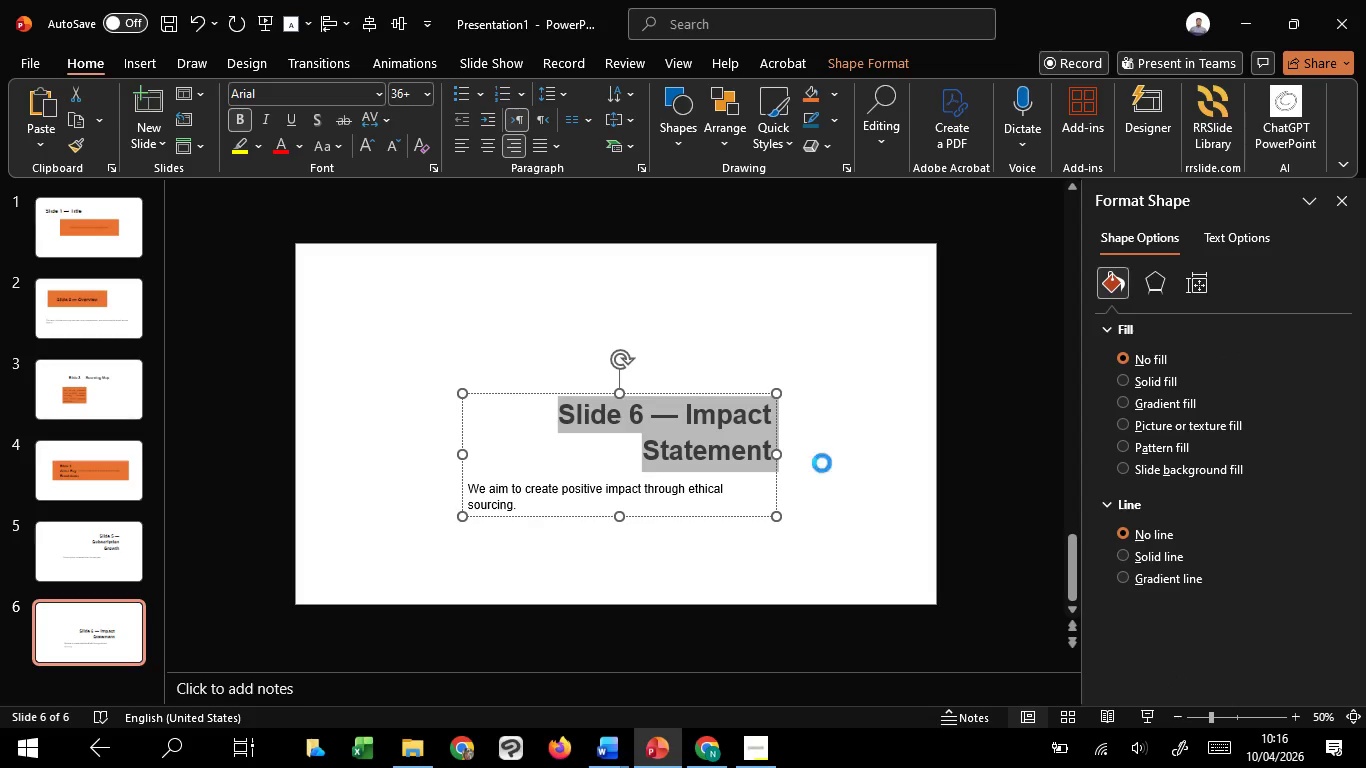 
key(Control+C)
 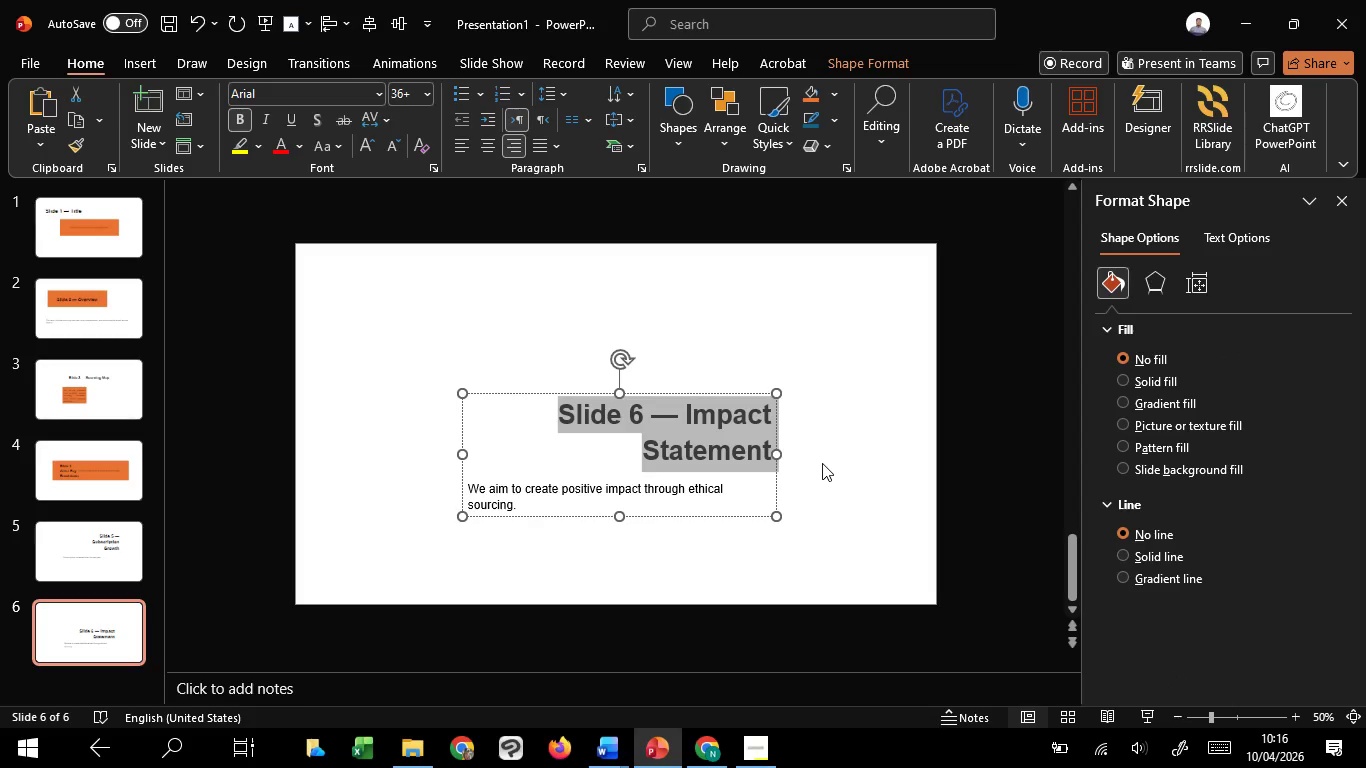 
key(Control+C)
 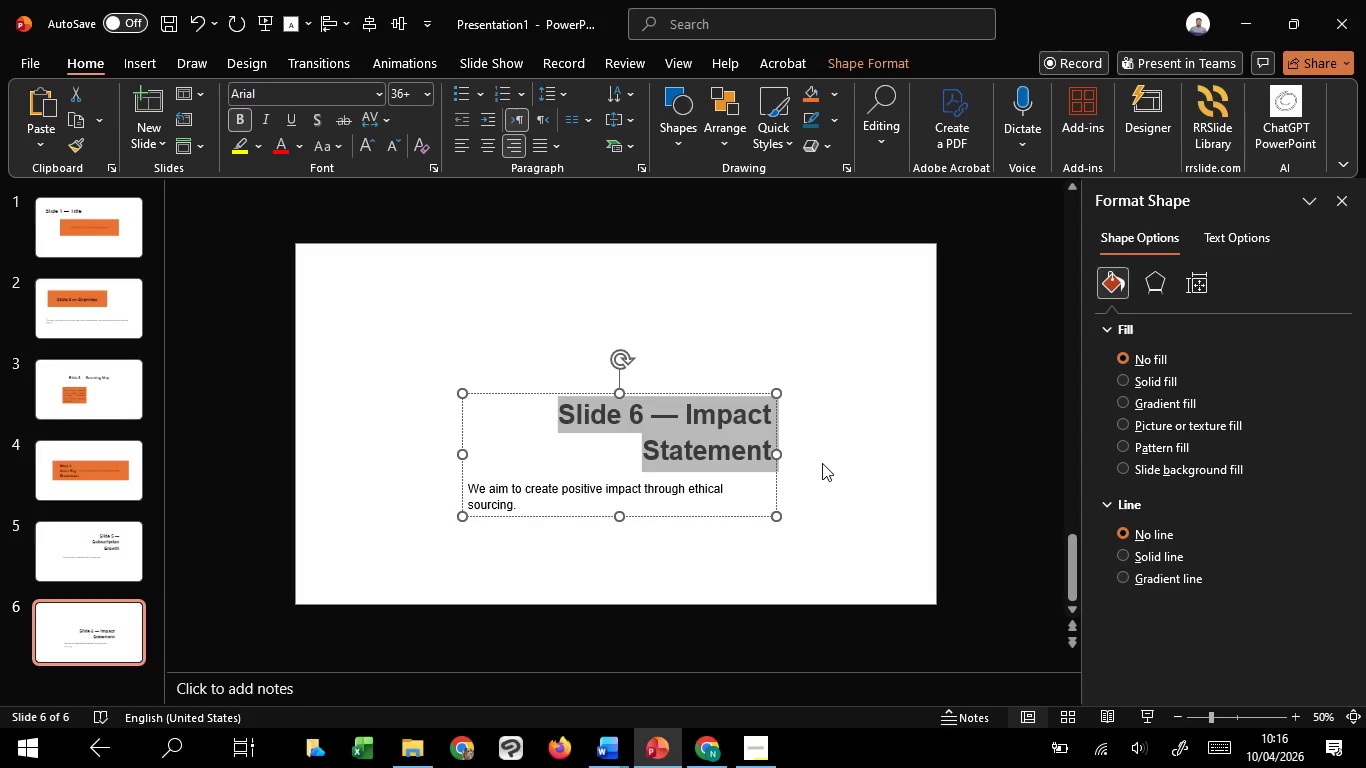 
key(Delete)
 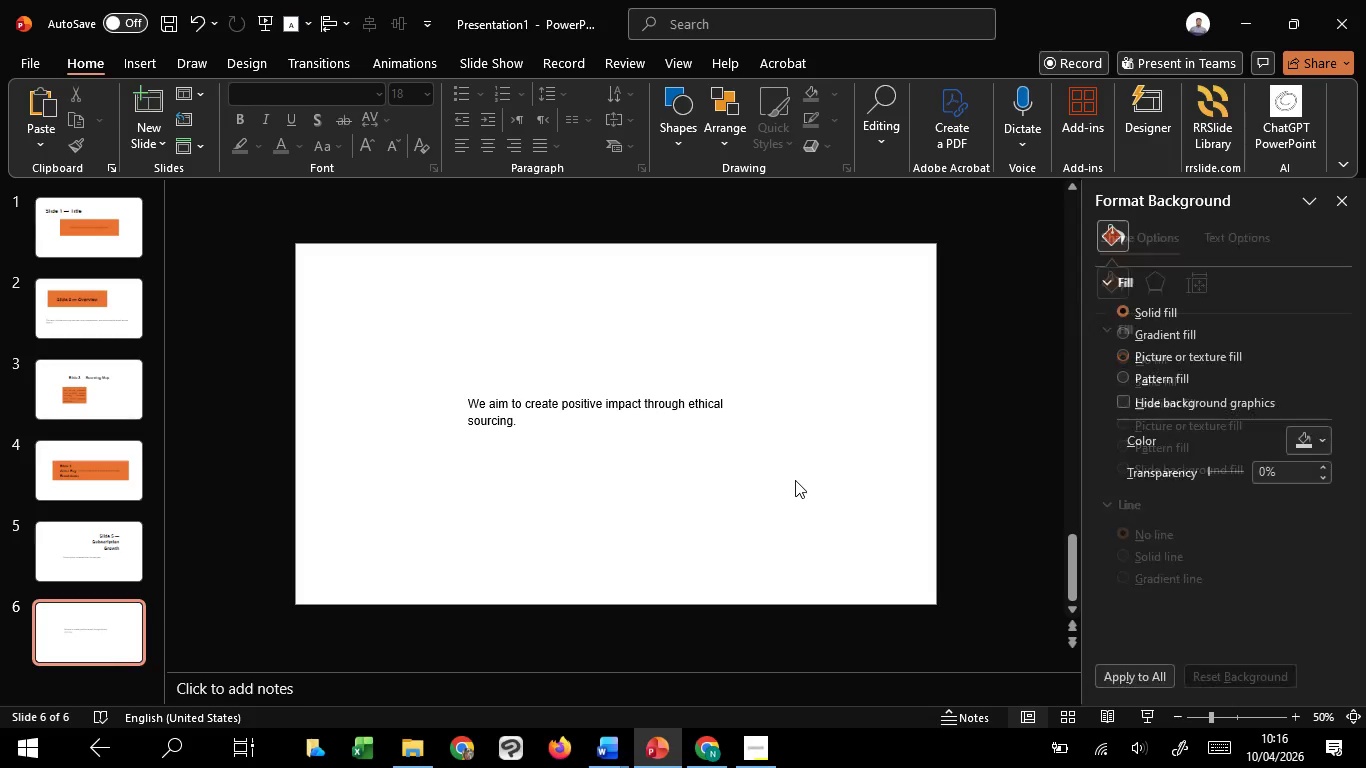 
key(Control+V)
 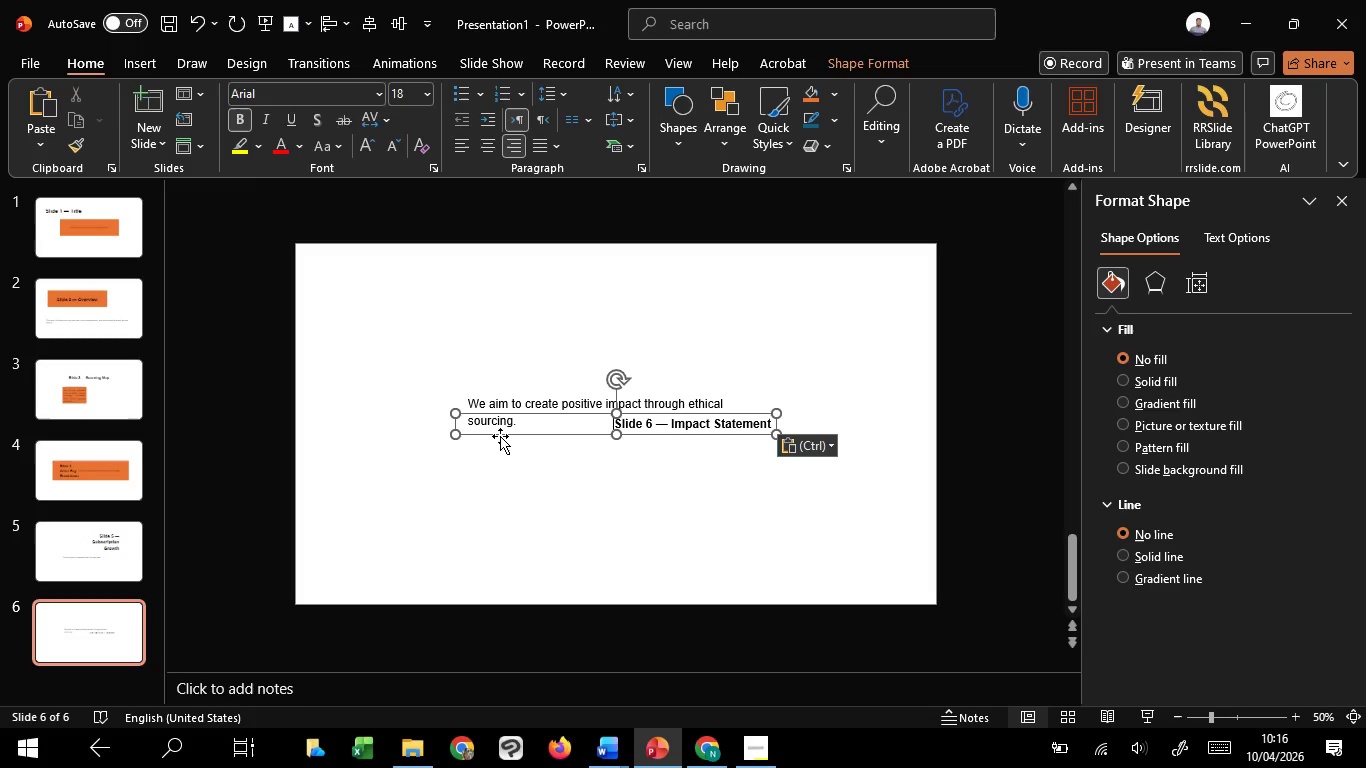 
hold_key(key=ControlLeft, duration=0.64)
 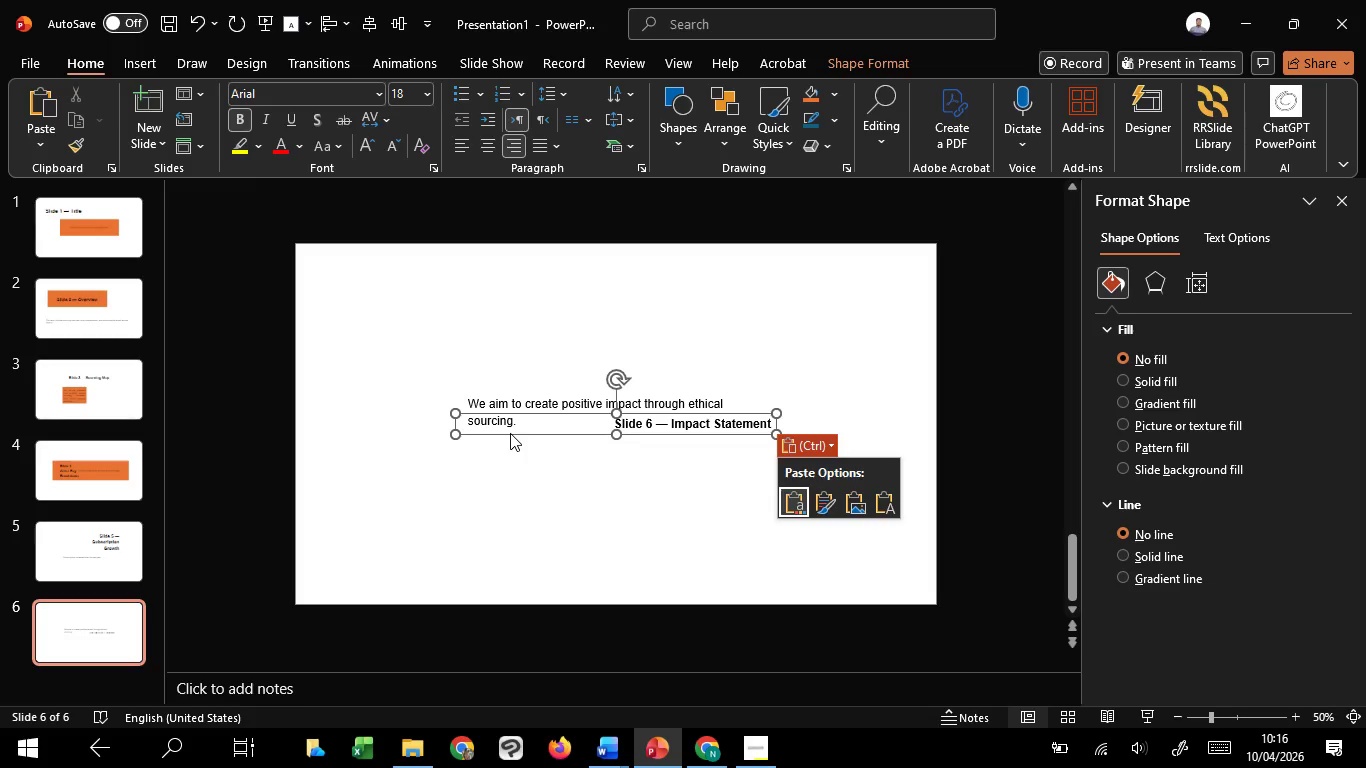 
left_click([510, 433])
 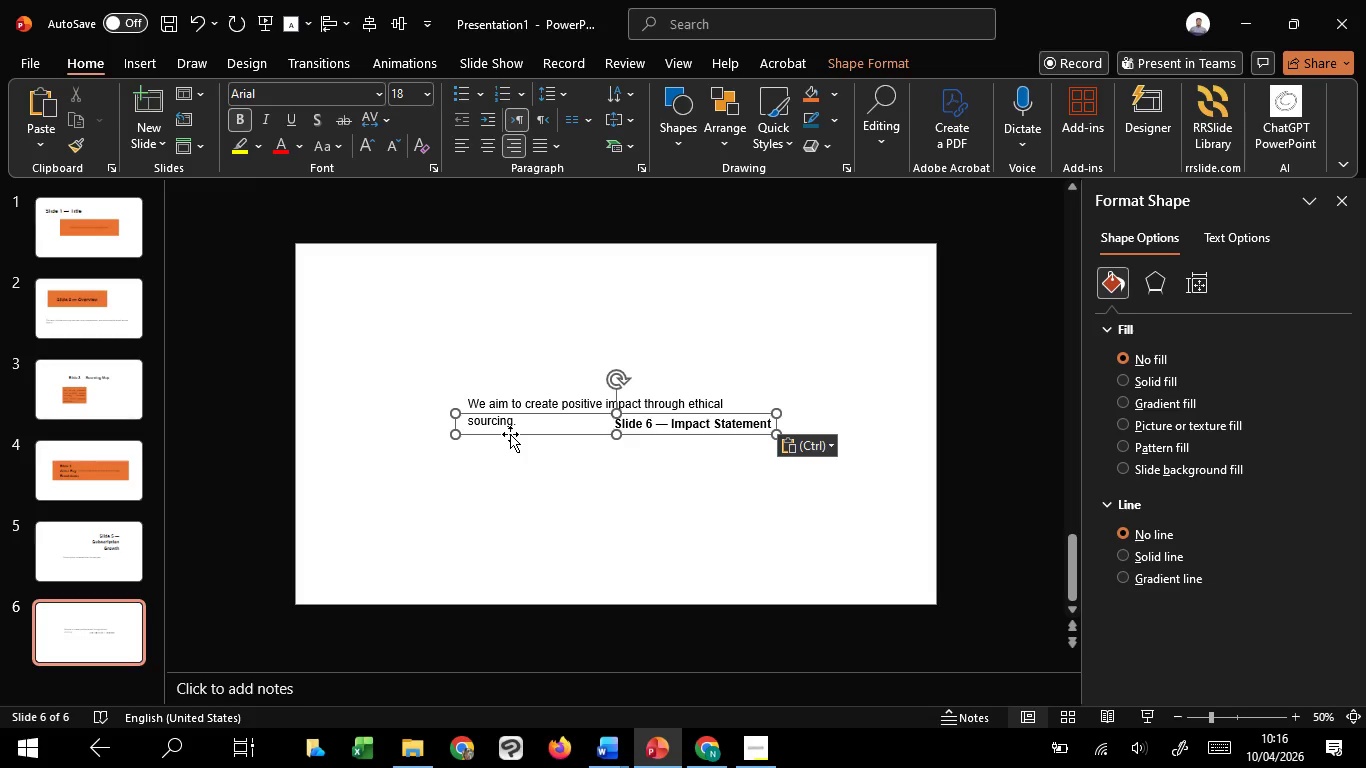 
left_click([510, 434])
 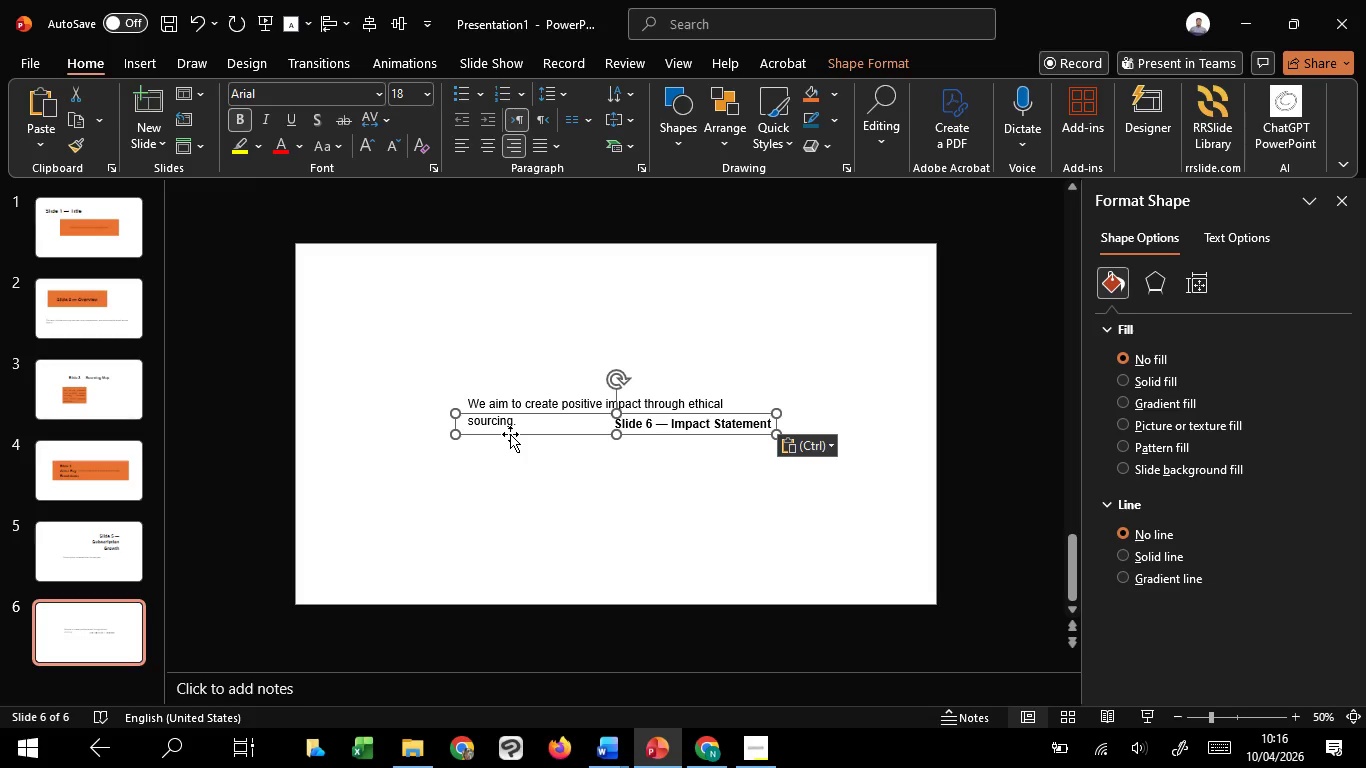 
wait(8.45)
 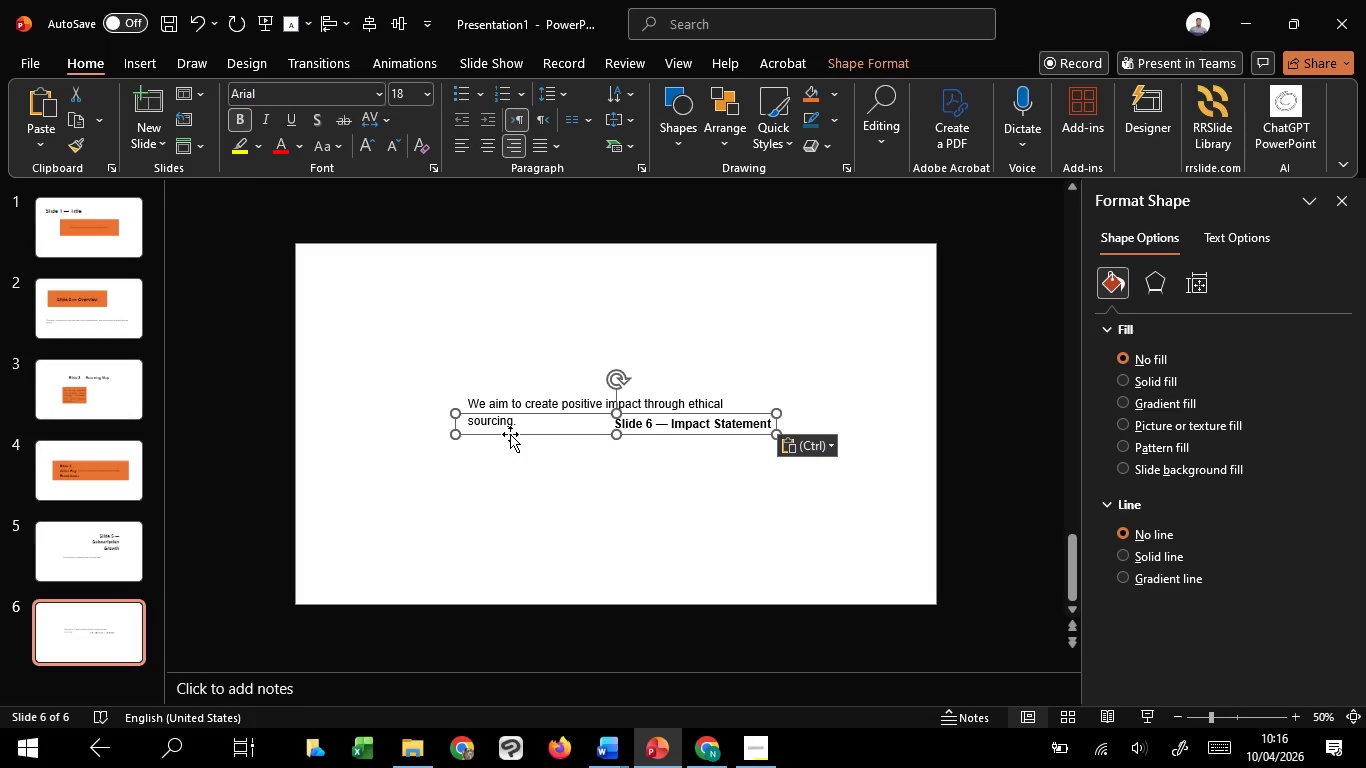 
left_click([422, 98])
 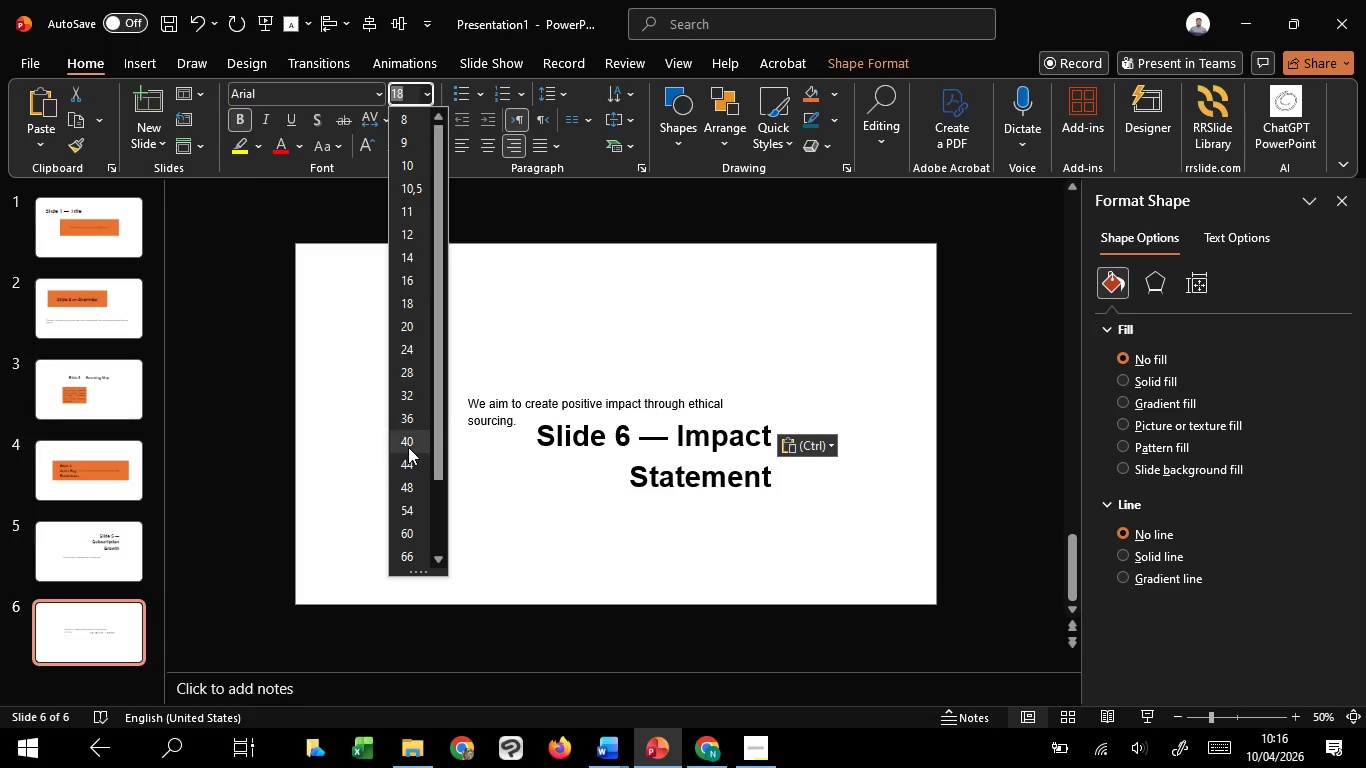 
left_click([408, 441])
 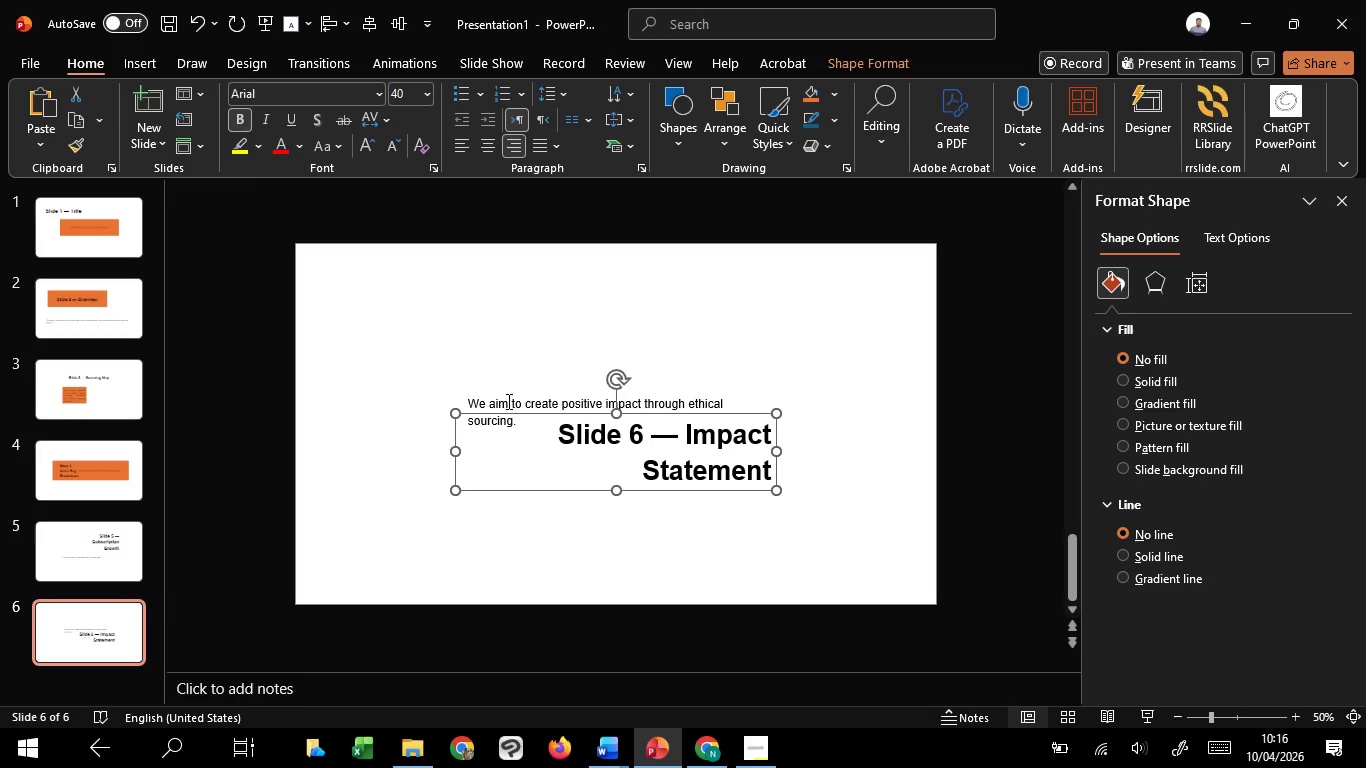 
left_click([507, 401])
 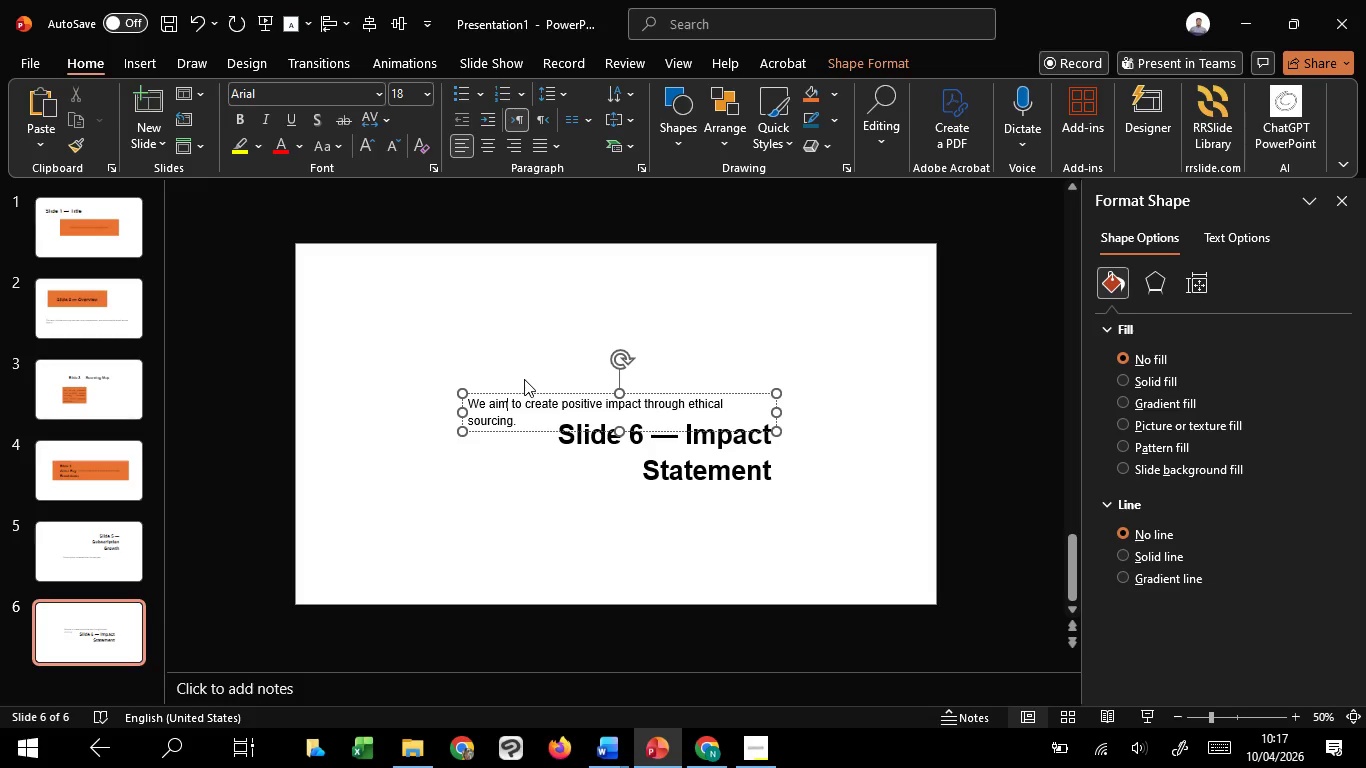 
left_click([524, 379])
 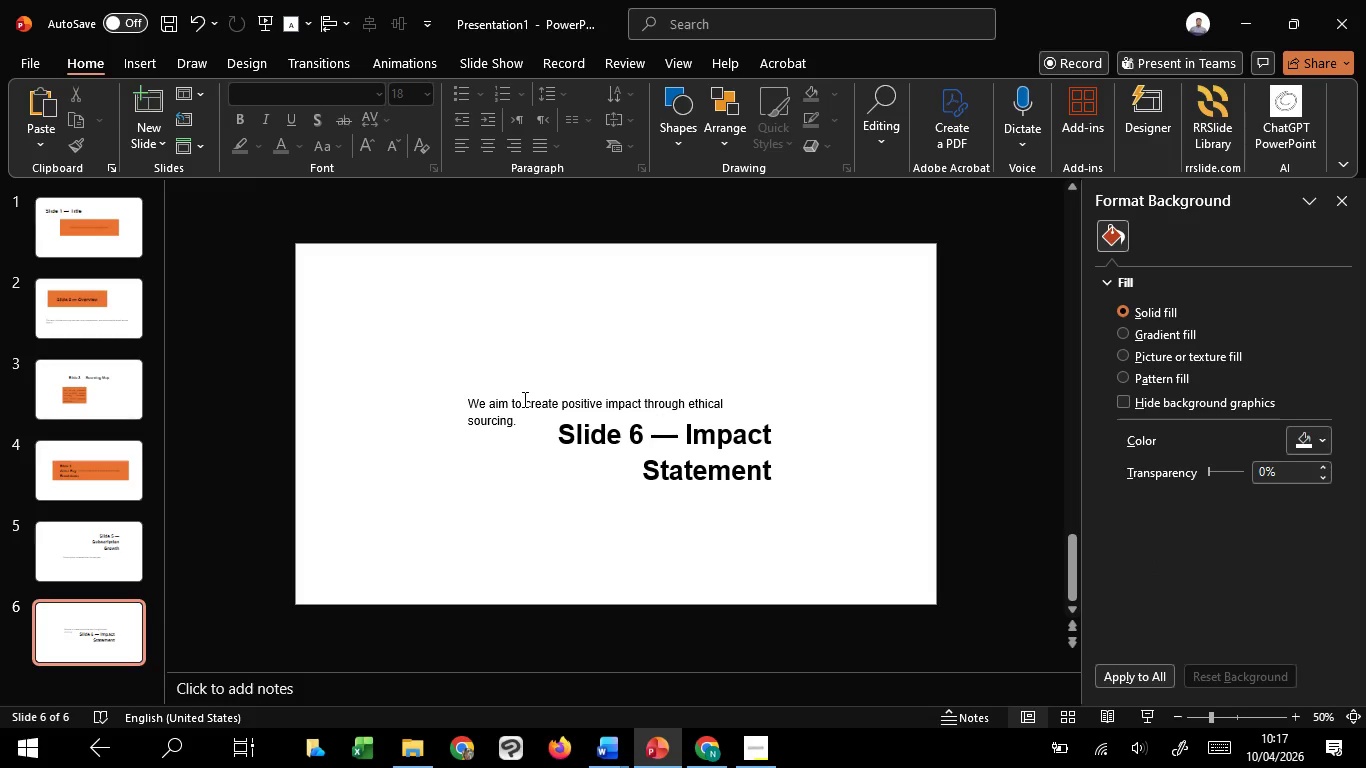 
left_click([523, 399])
 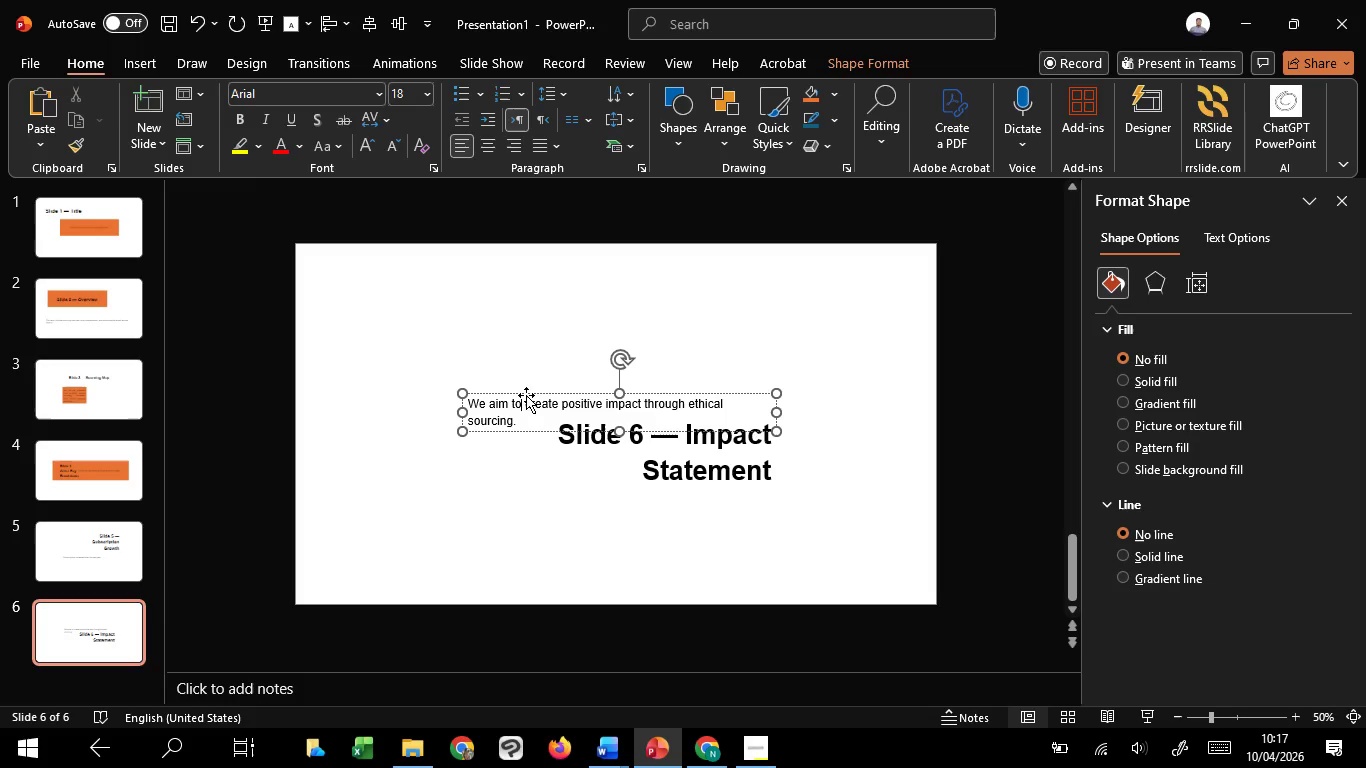 
left_click_drag(start_coordinate=[526, 395], to_coordinate=[522, 370])
 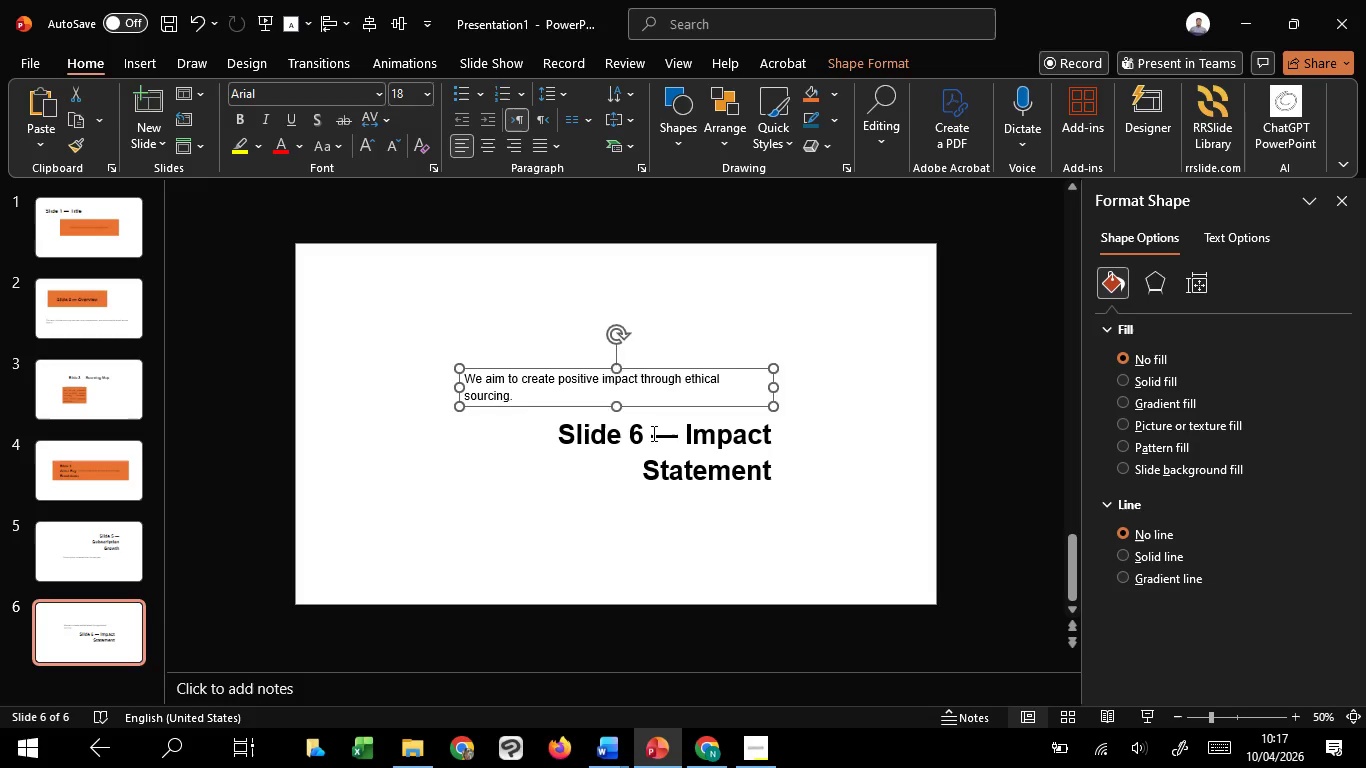 
left_click([652, 433])
 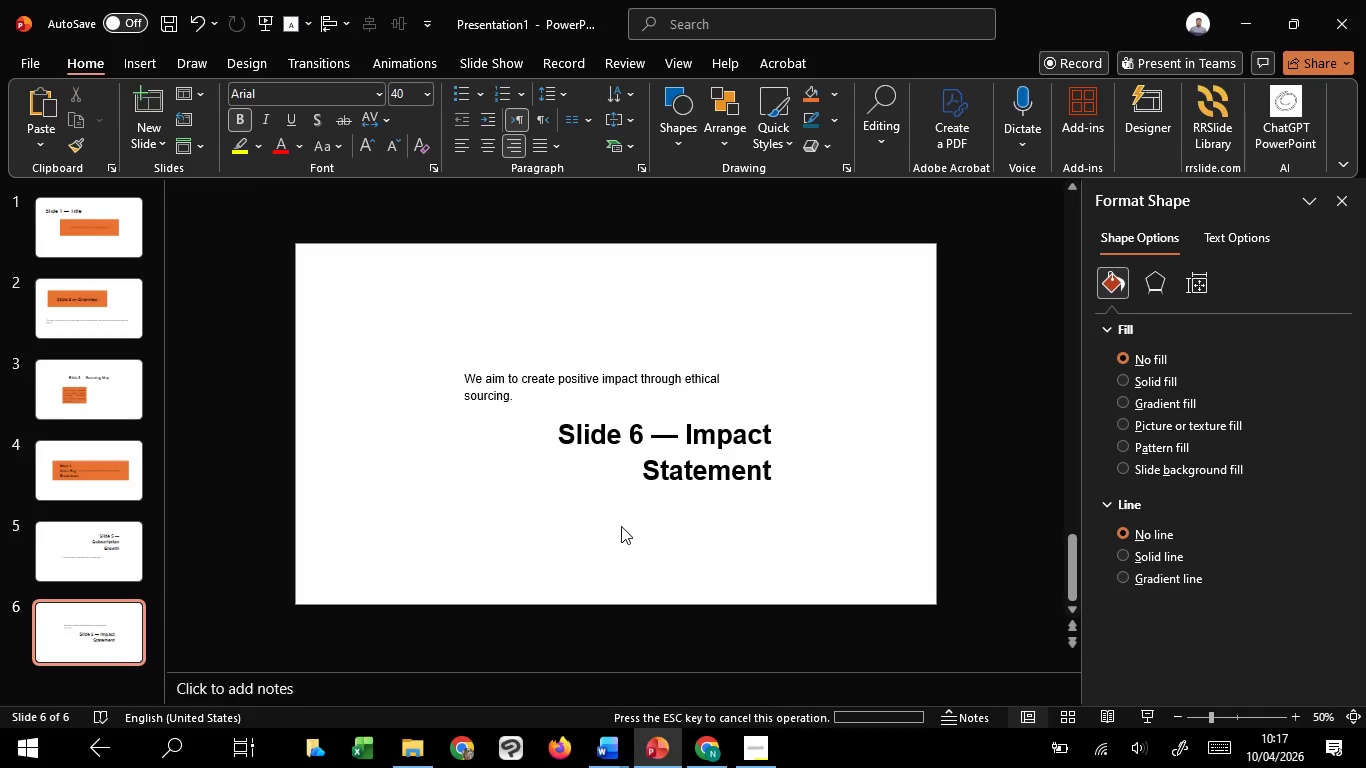 
left_click([621, 526])
 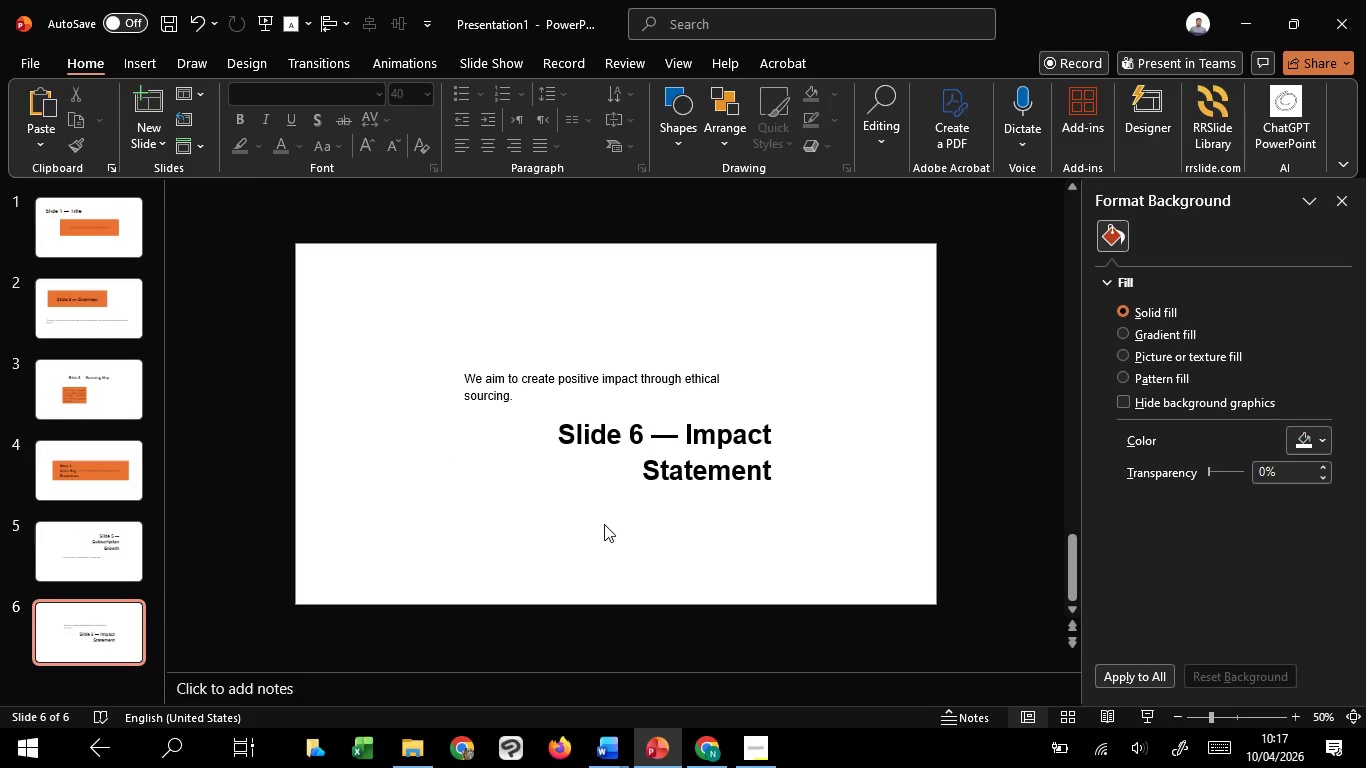 
scroll: coordinate [604, 524], scroll_direction: down, amount: 1.0
 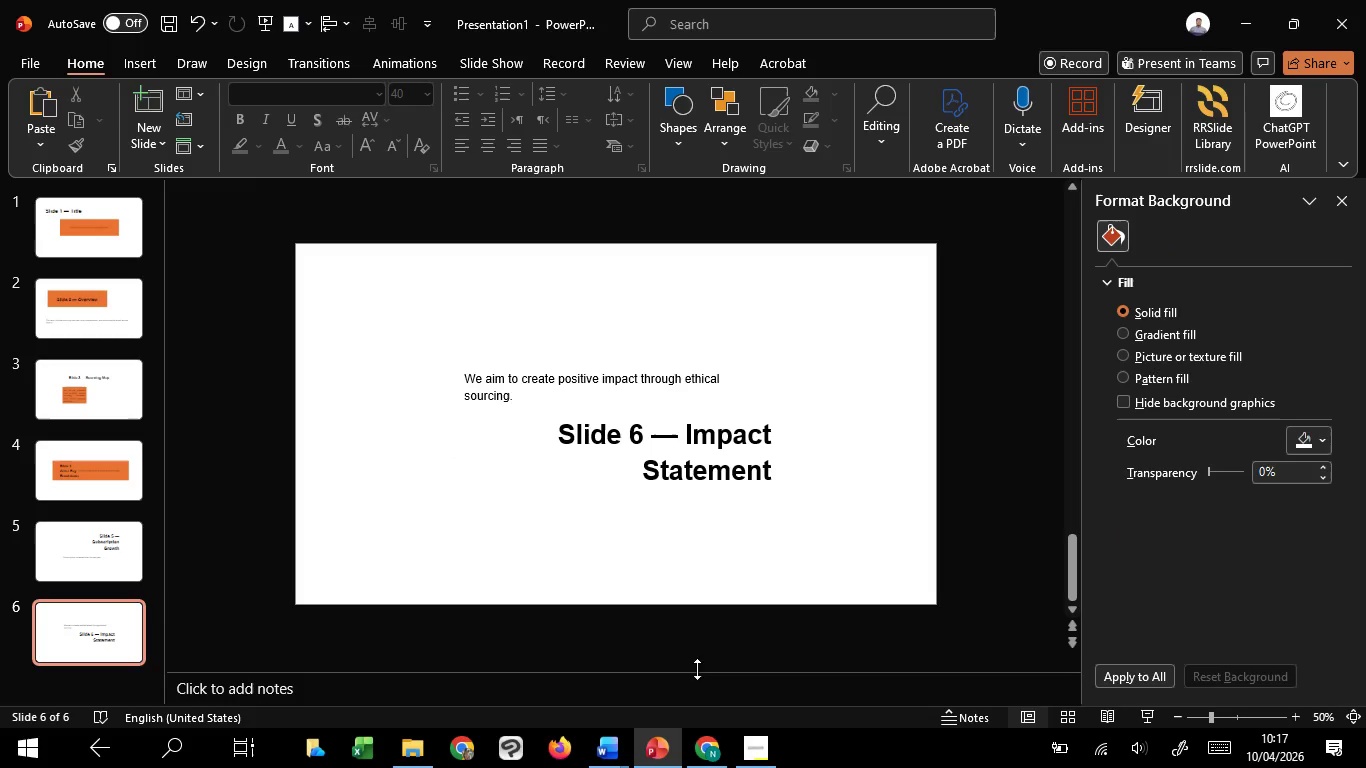 
mouse_move([632, 724])
 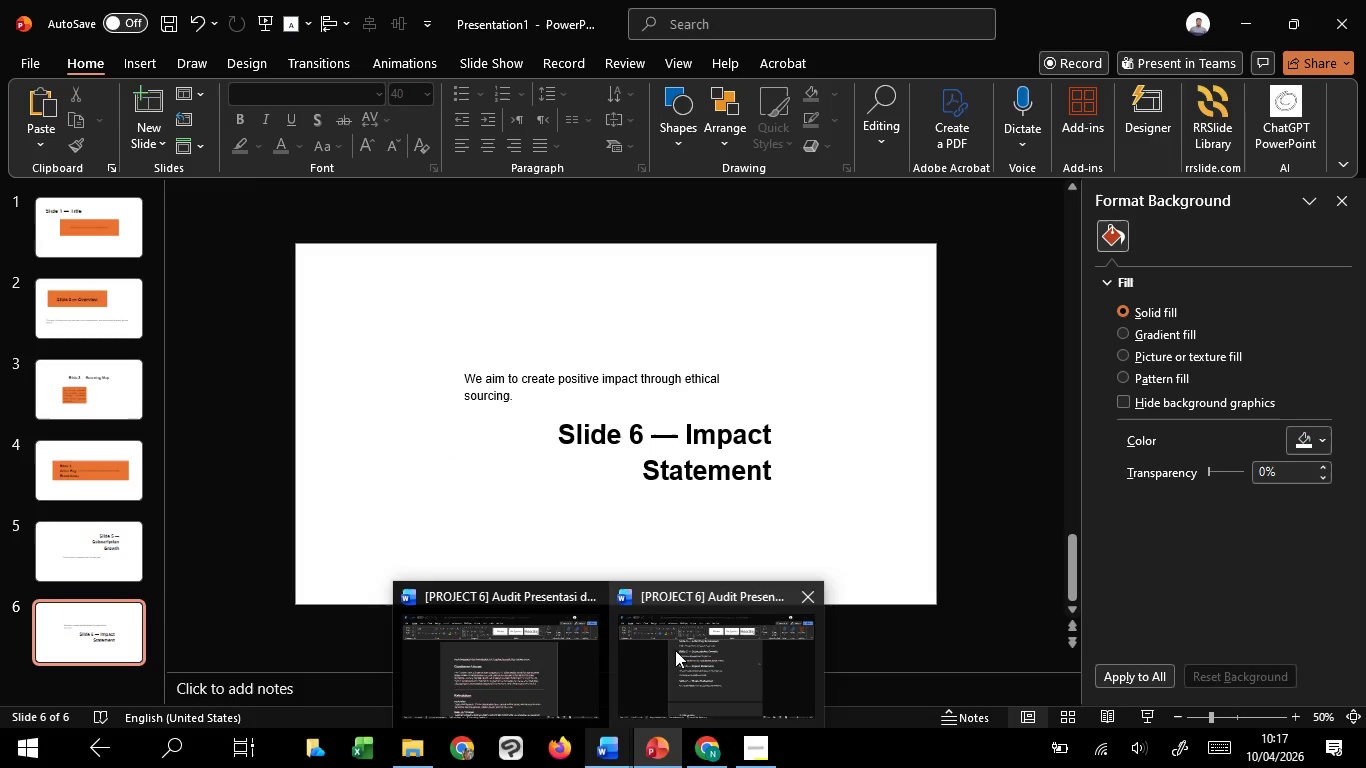 
left_click([675, 650])
 